 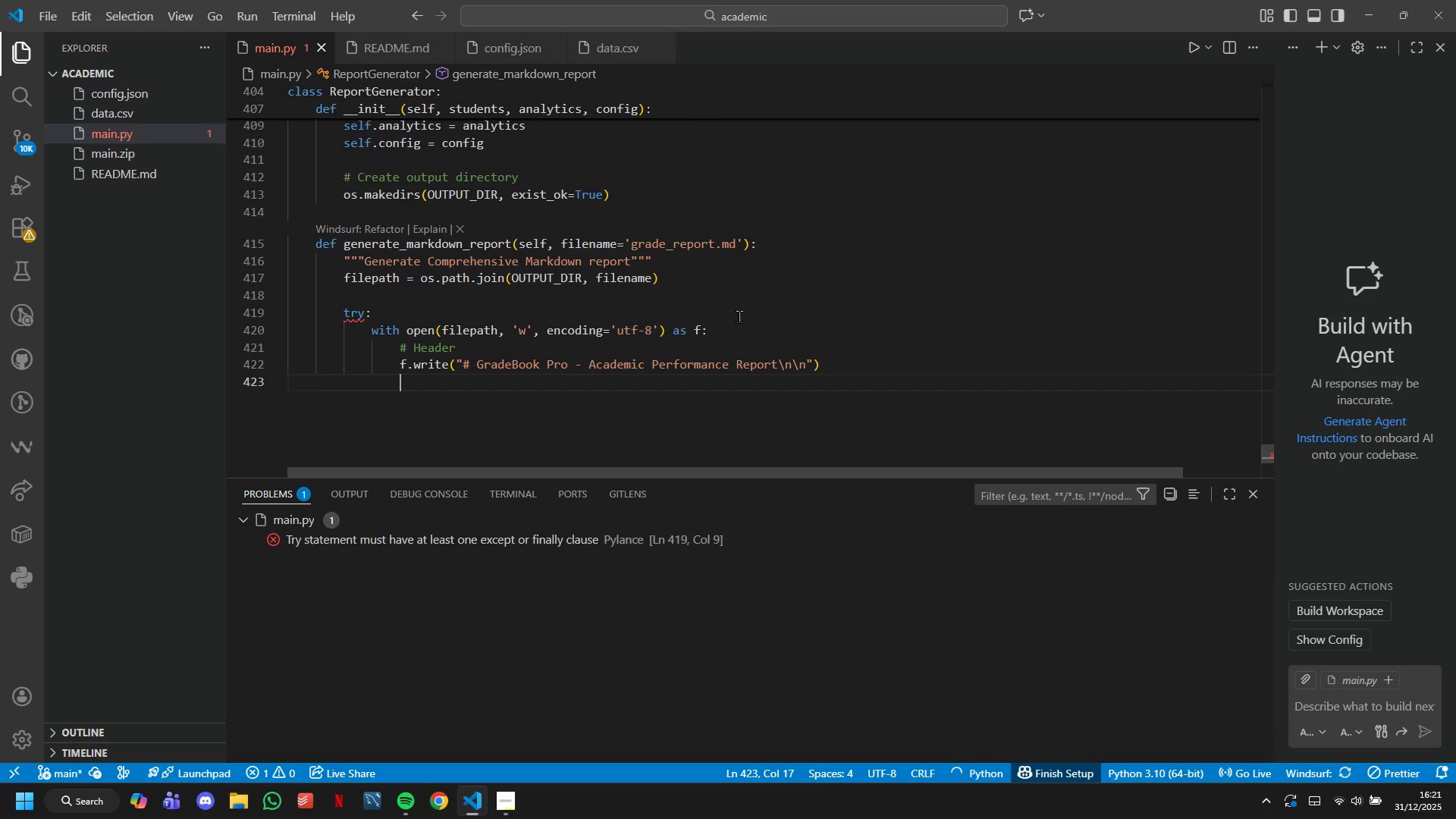 
type(f.write(f")
 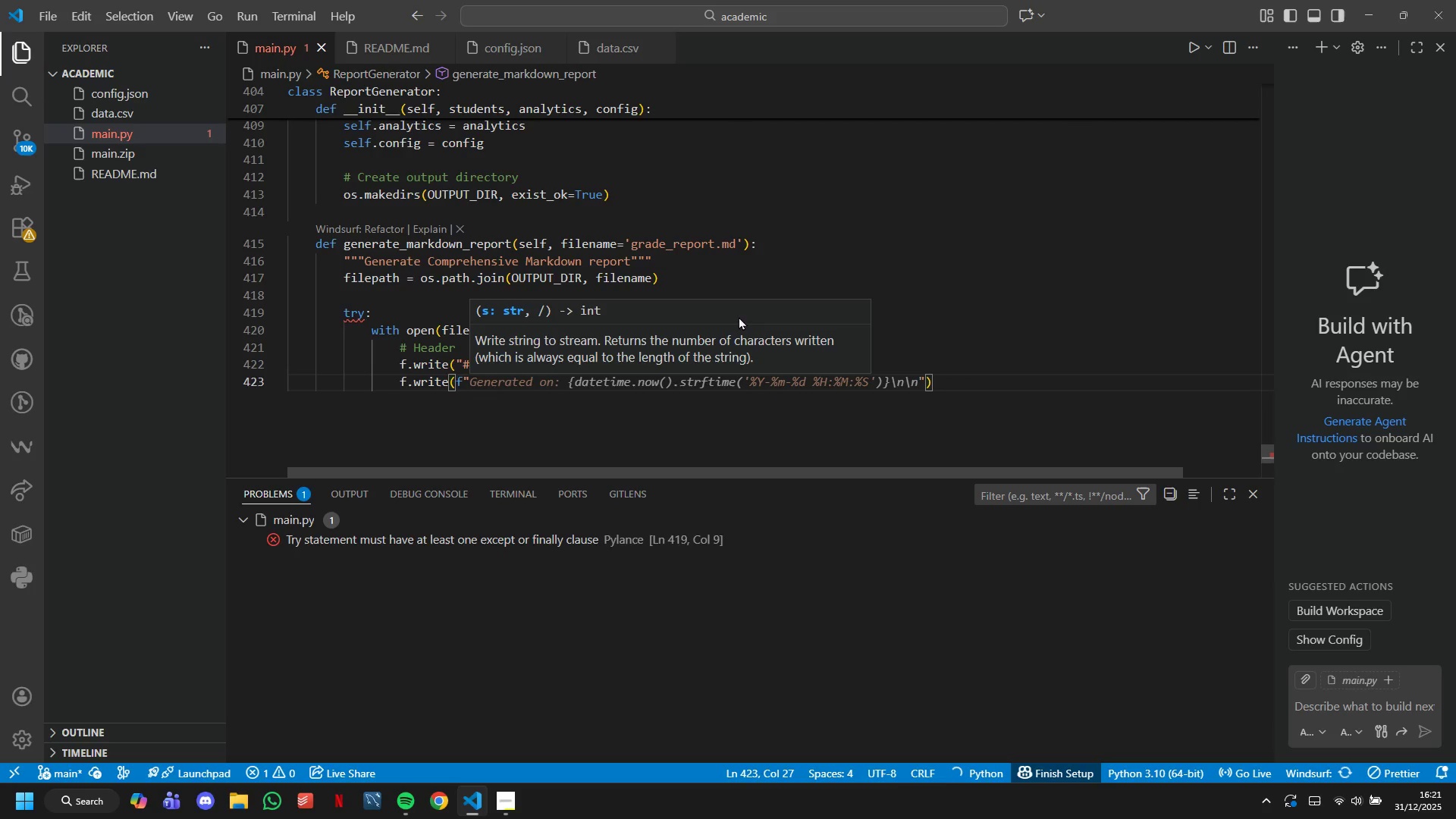 
wait(5.5)
 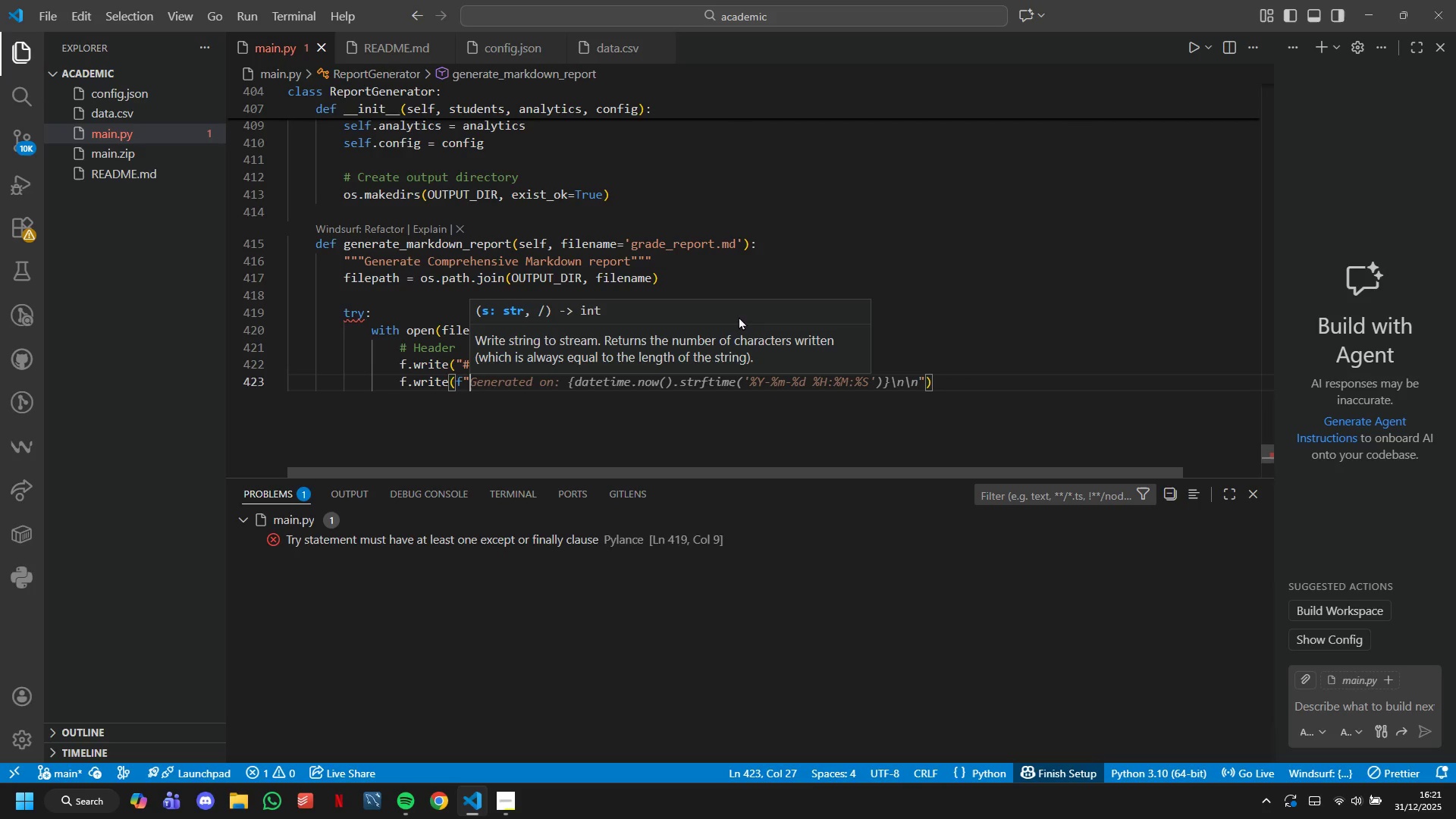 
key(Tab)
 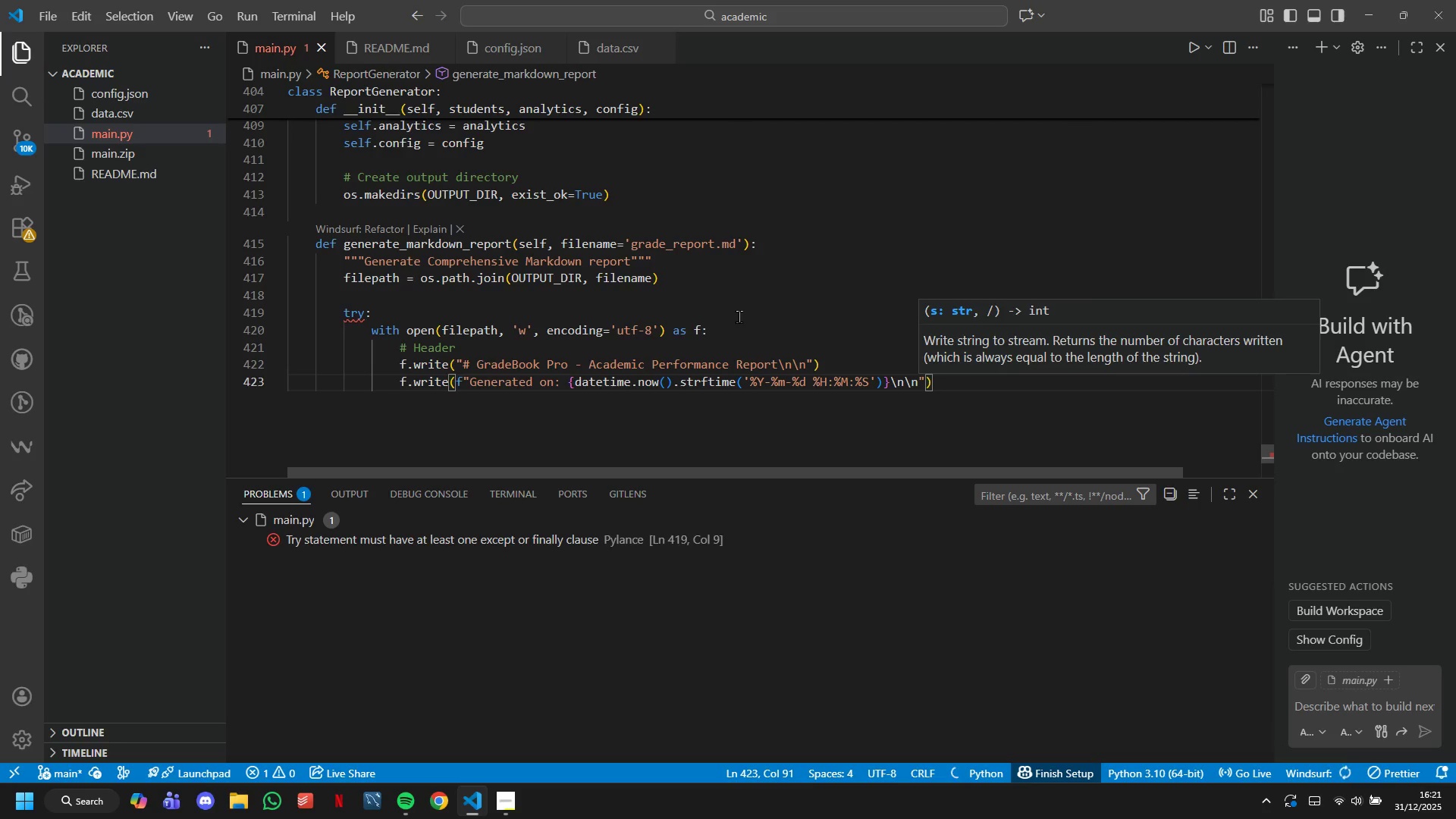 
key(ArrowRight)
 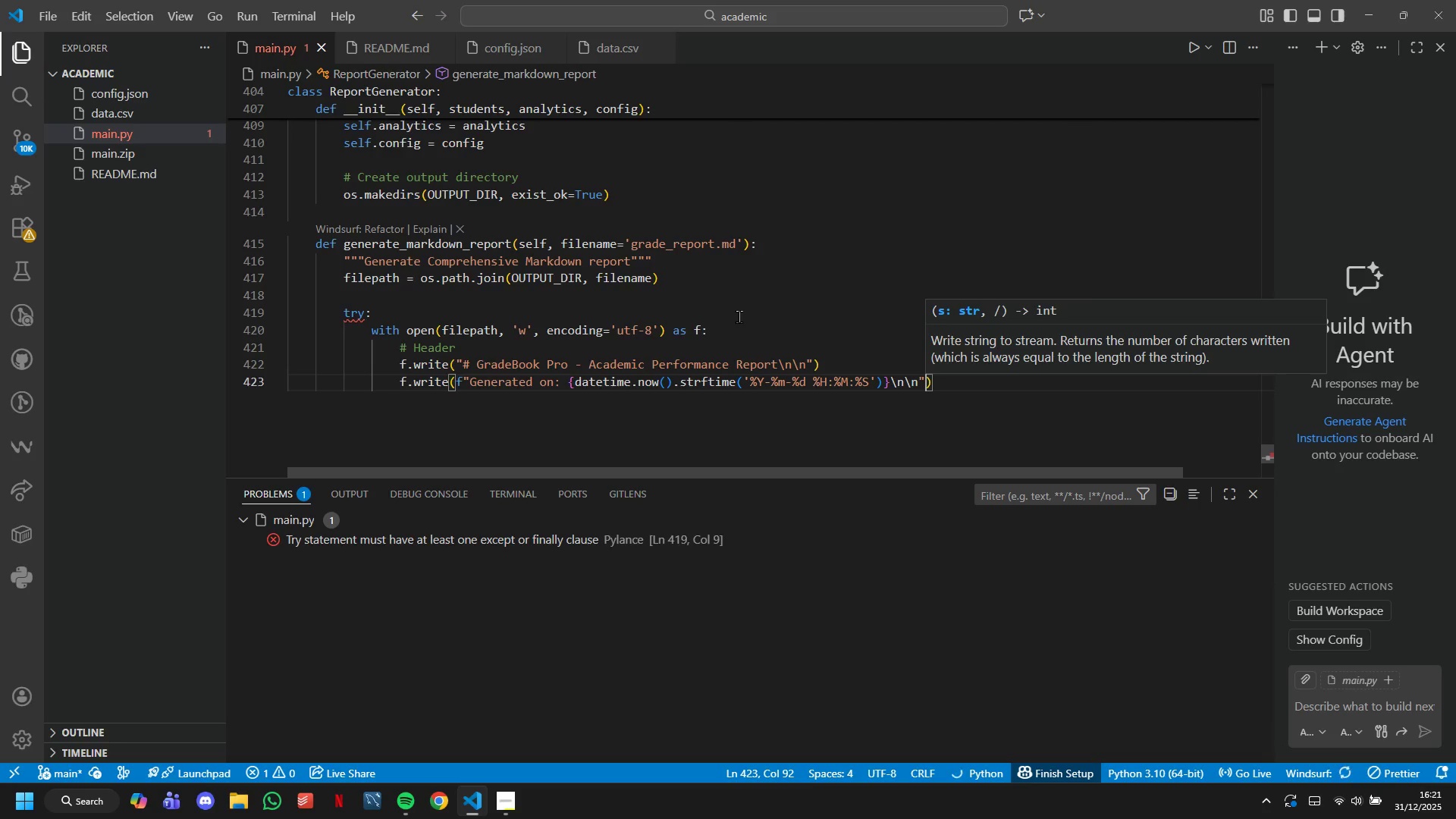 
key(Enter)
 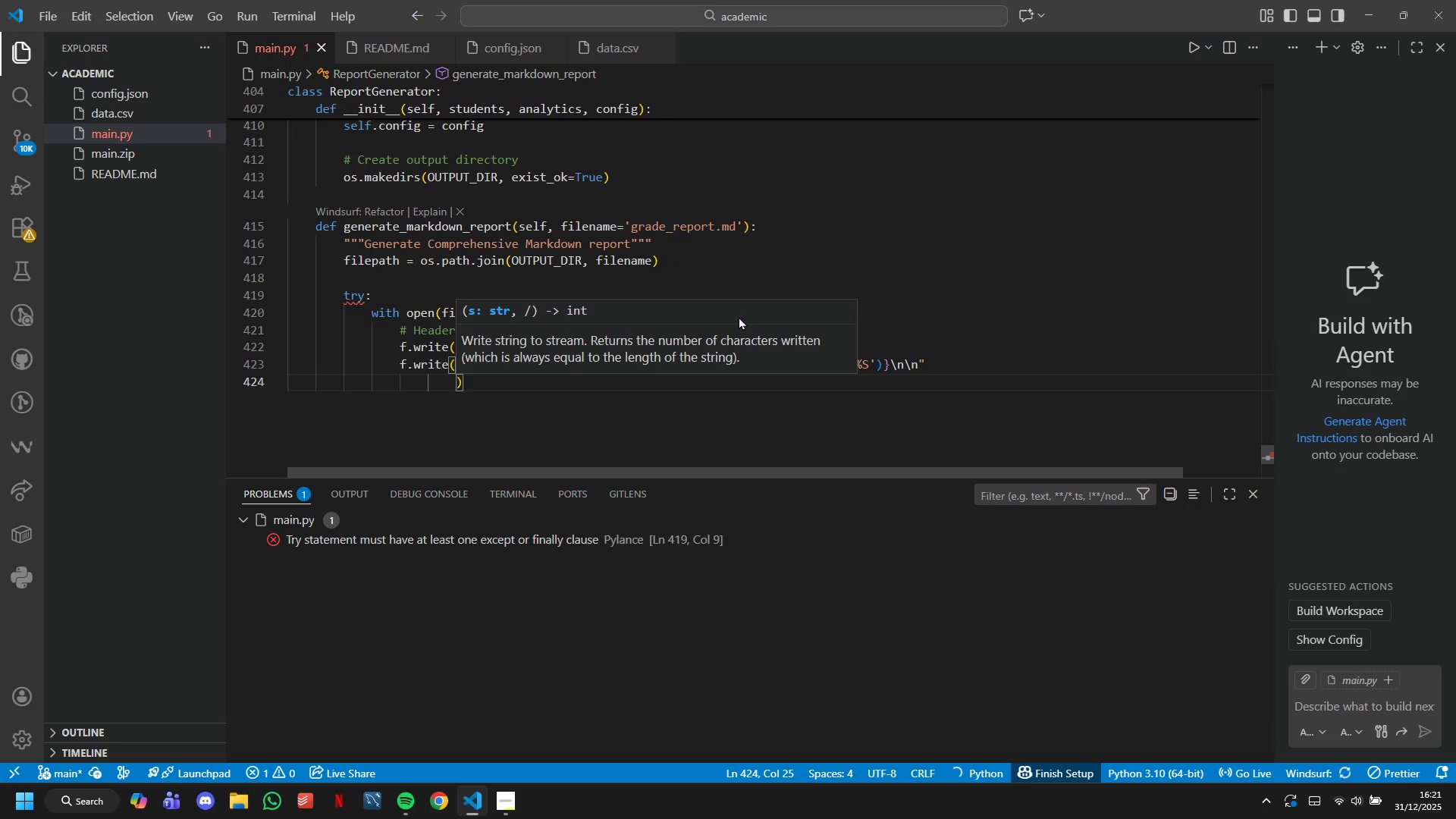 
key(F)
 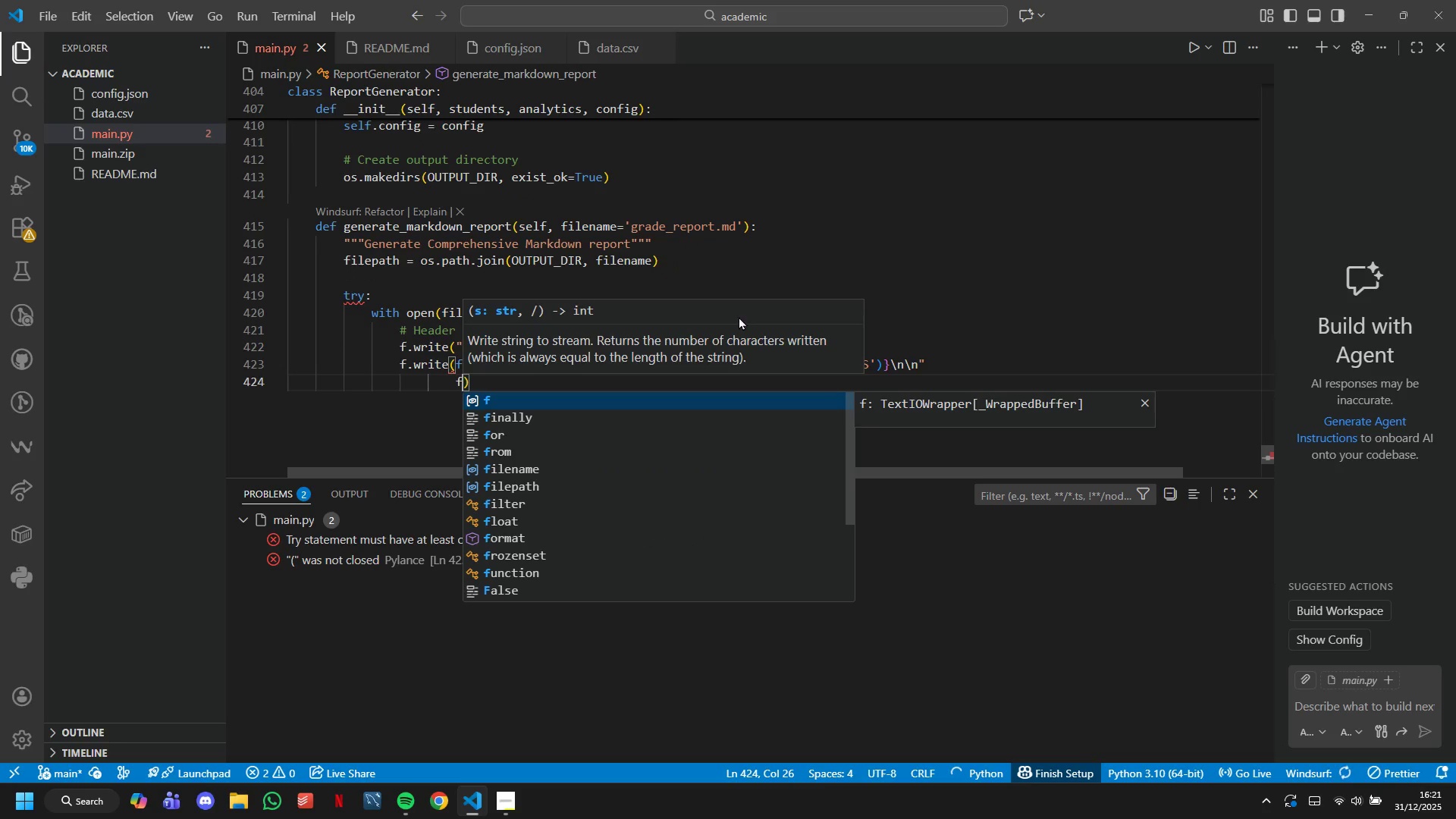 
key(Control+Z)
 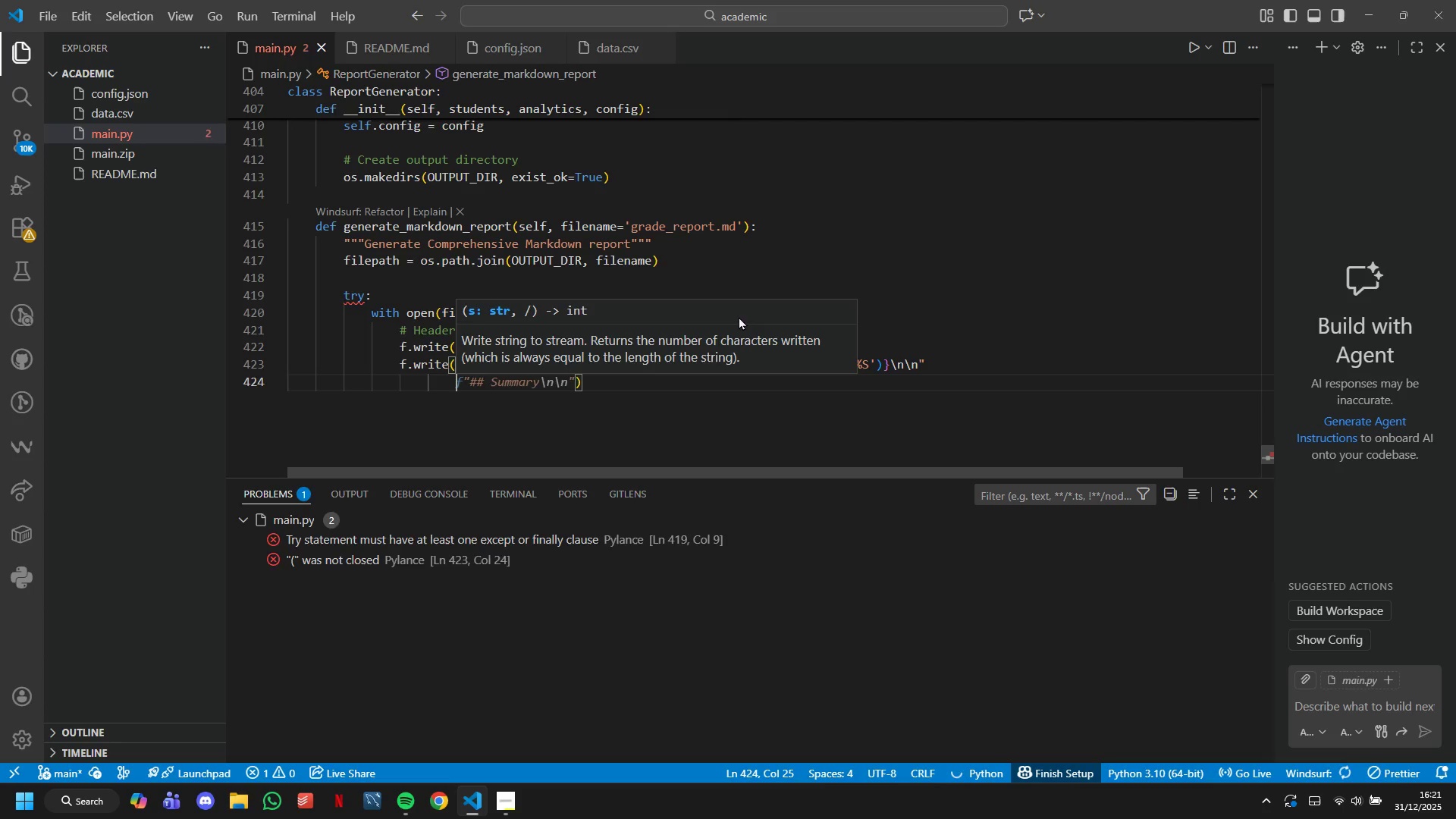 
key(Control+Z)
 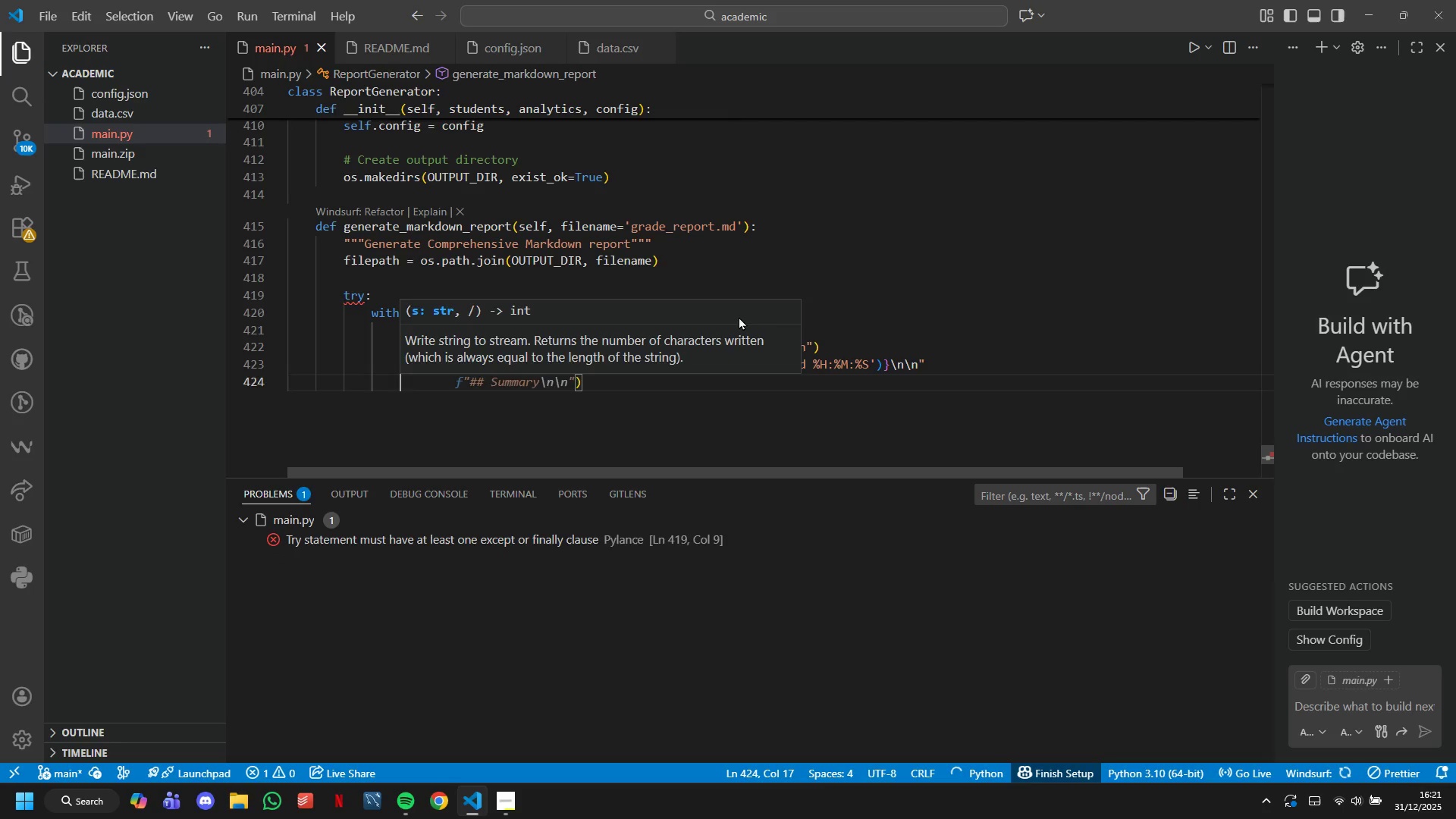 
key(Control+Z)
 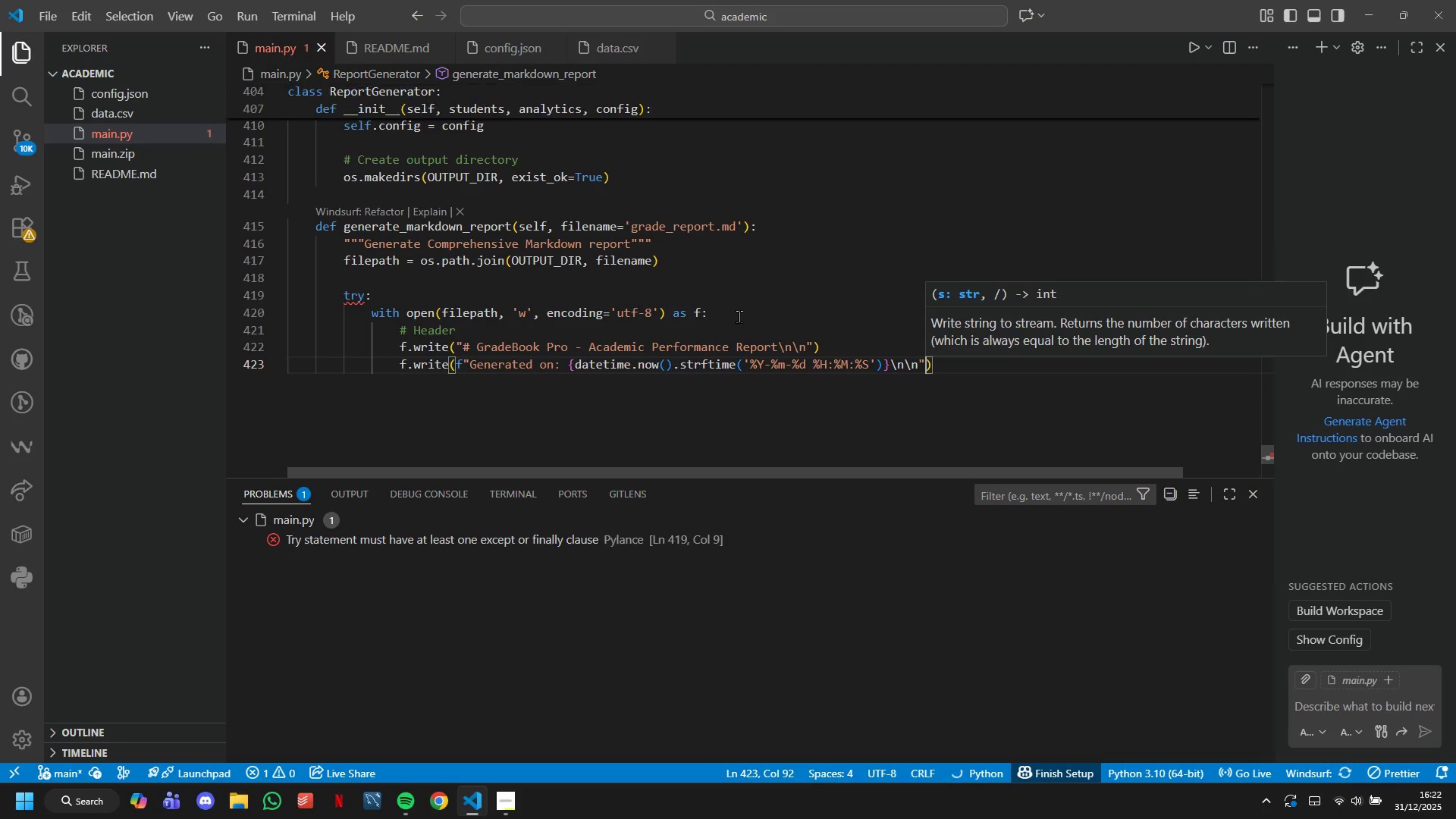 
key(ArrowRight)
 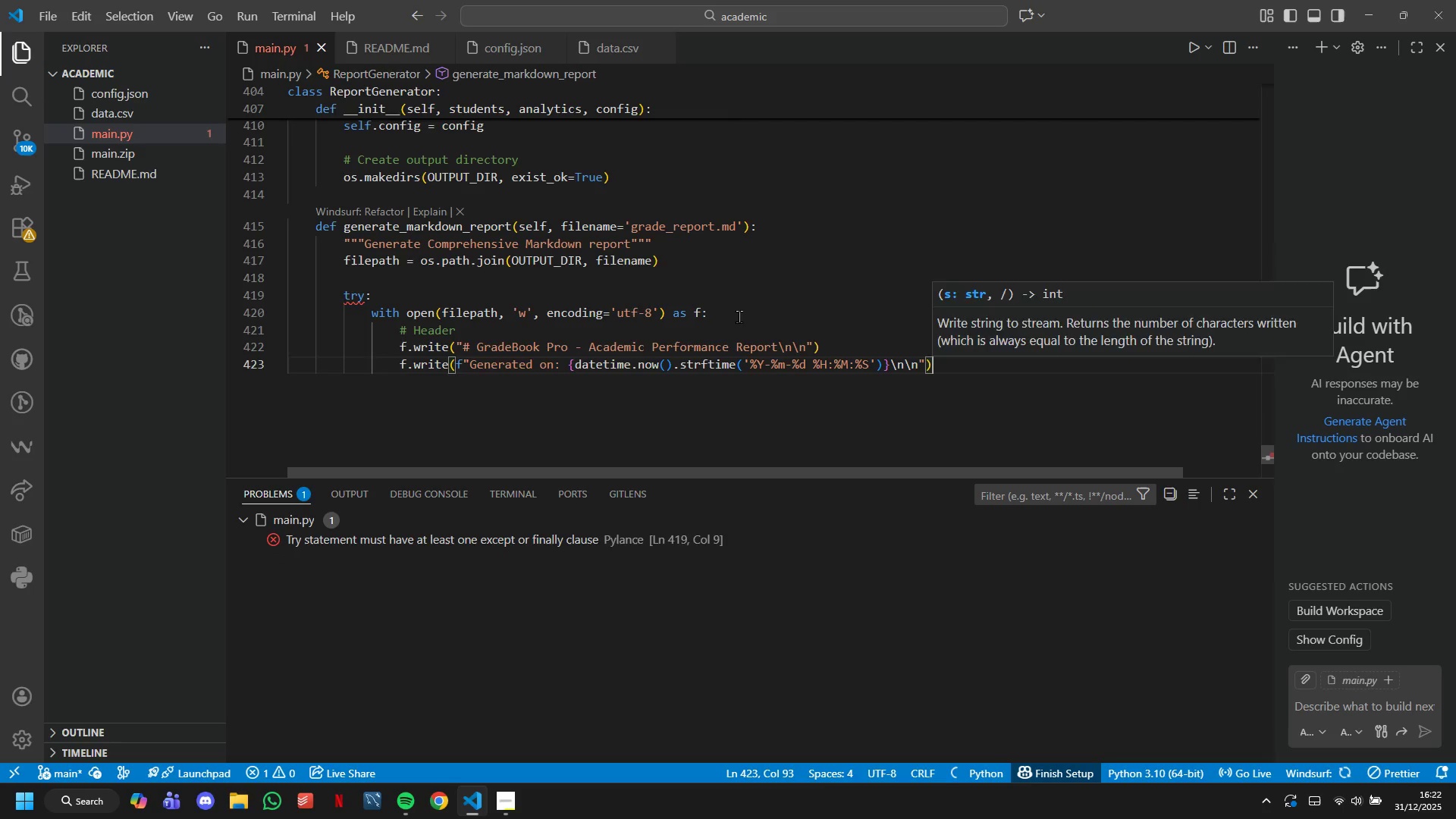 
key(Enter)
 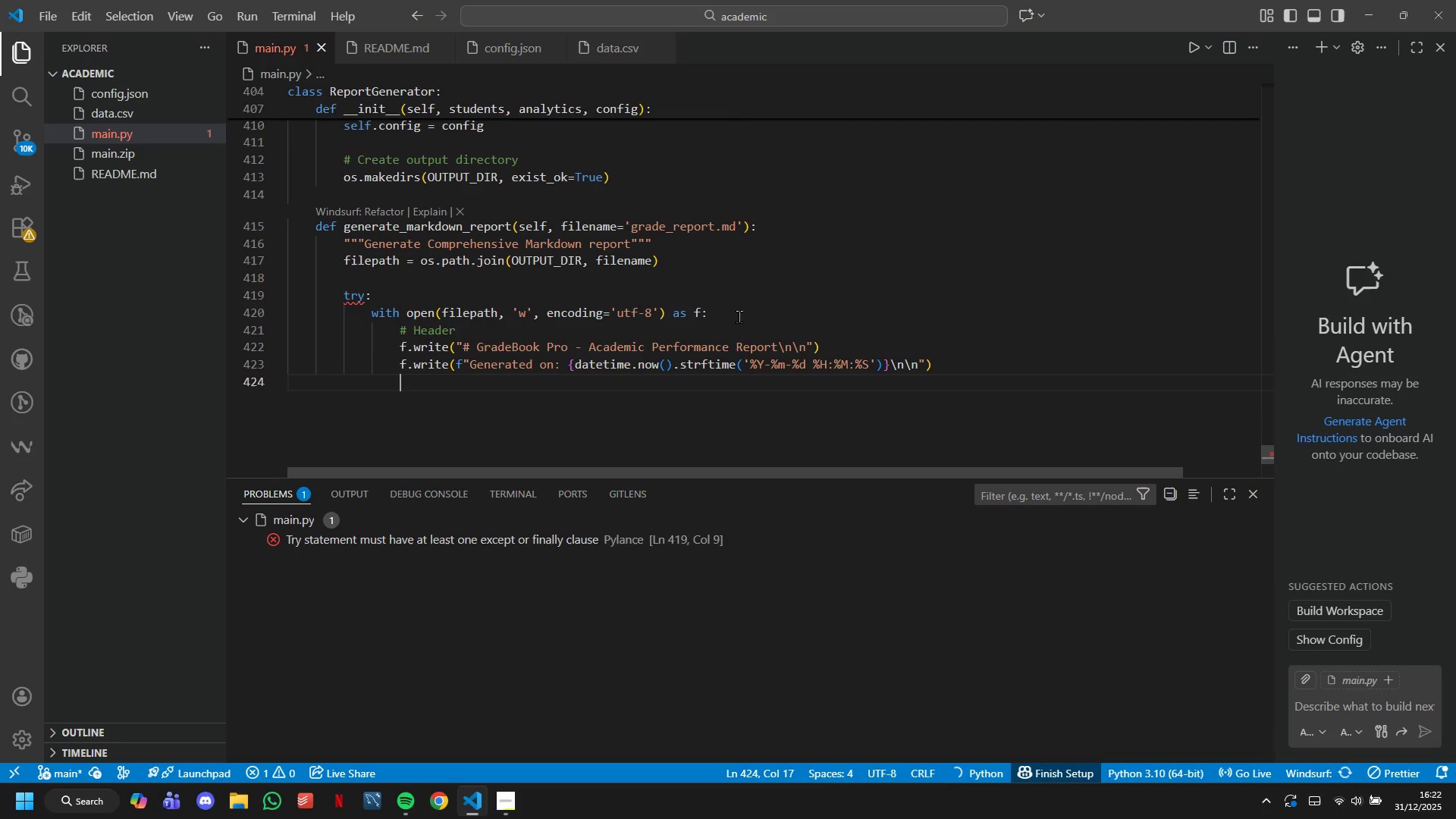 
type(f.write("--\n\n)
 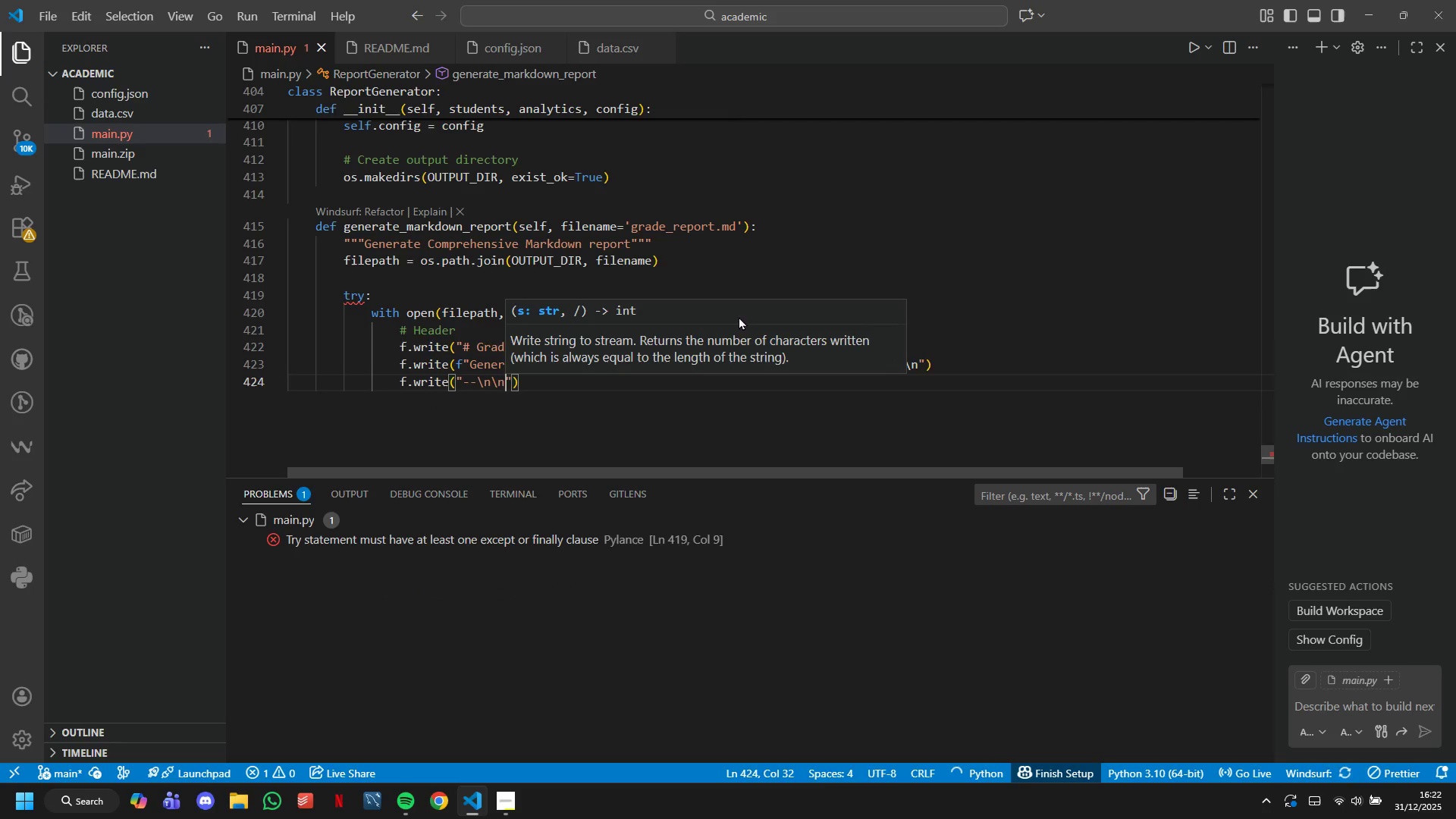 
key(ArrowRight)
 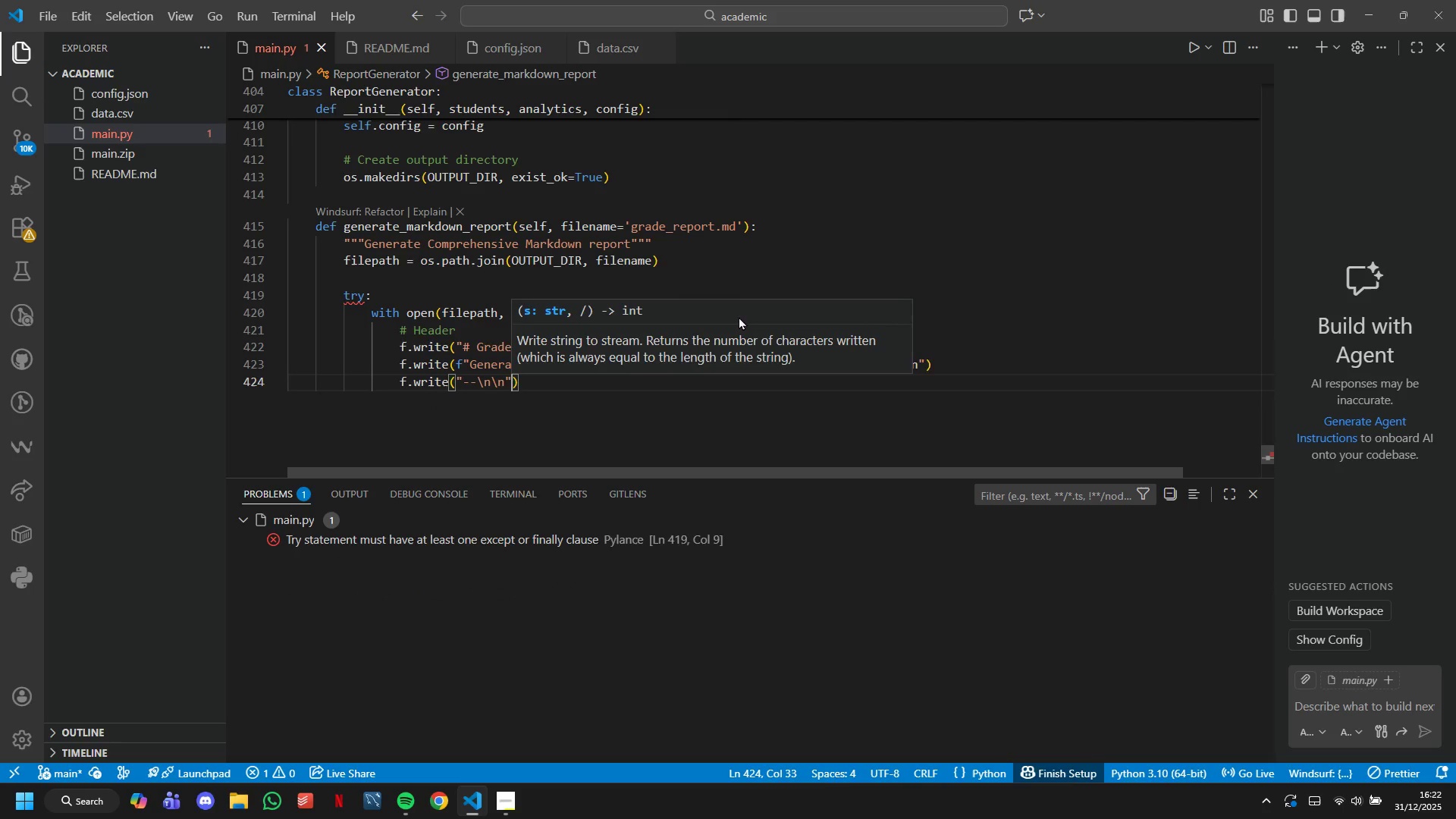 
key(ArrowRight)
 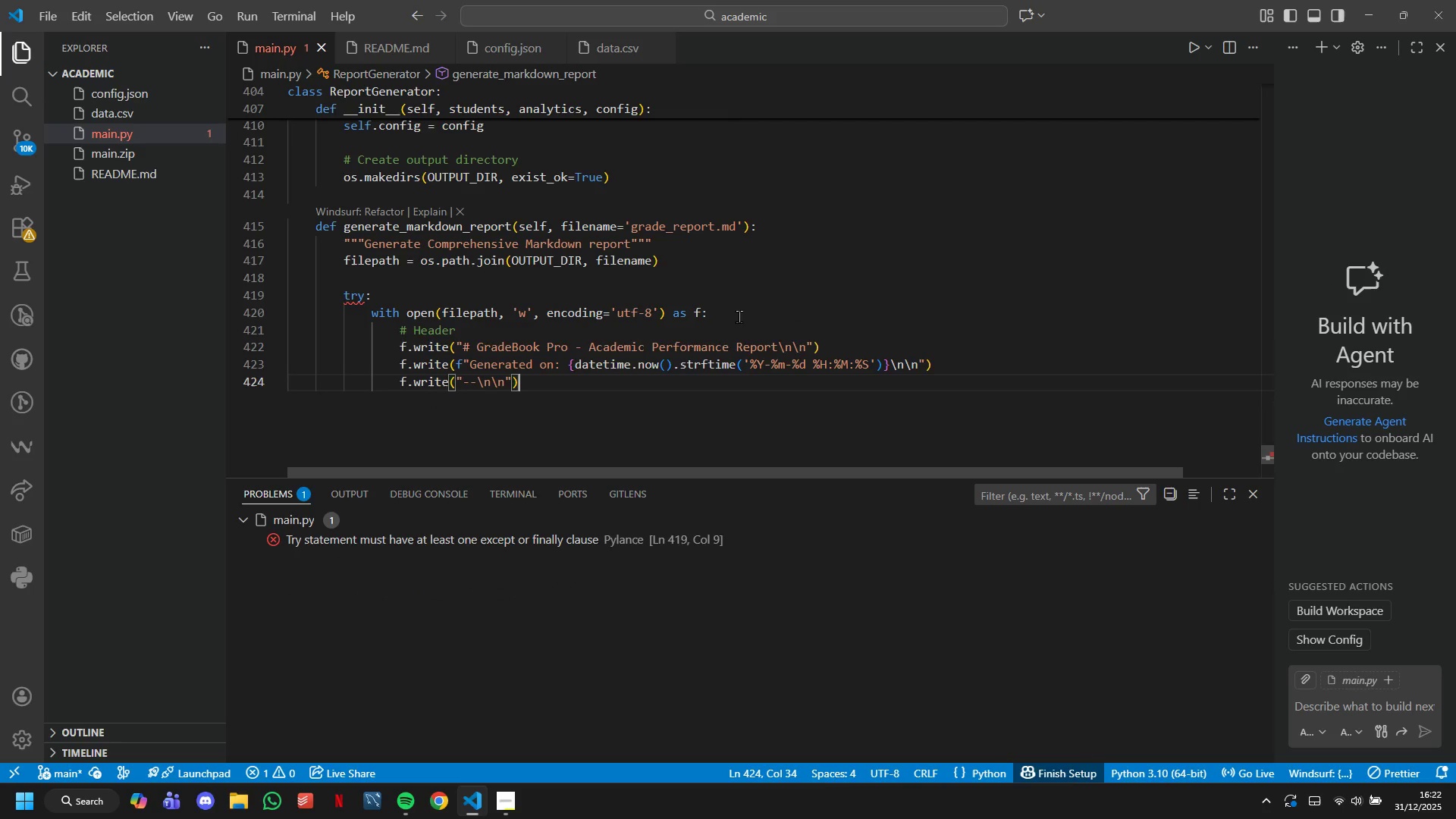 
key(Enter)
 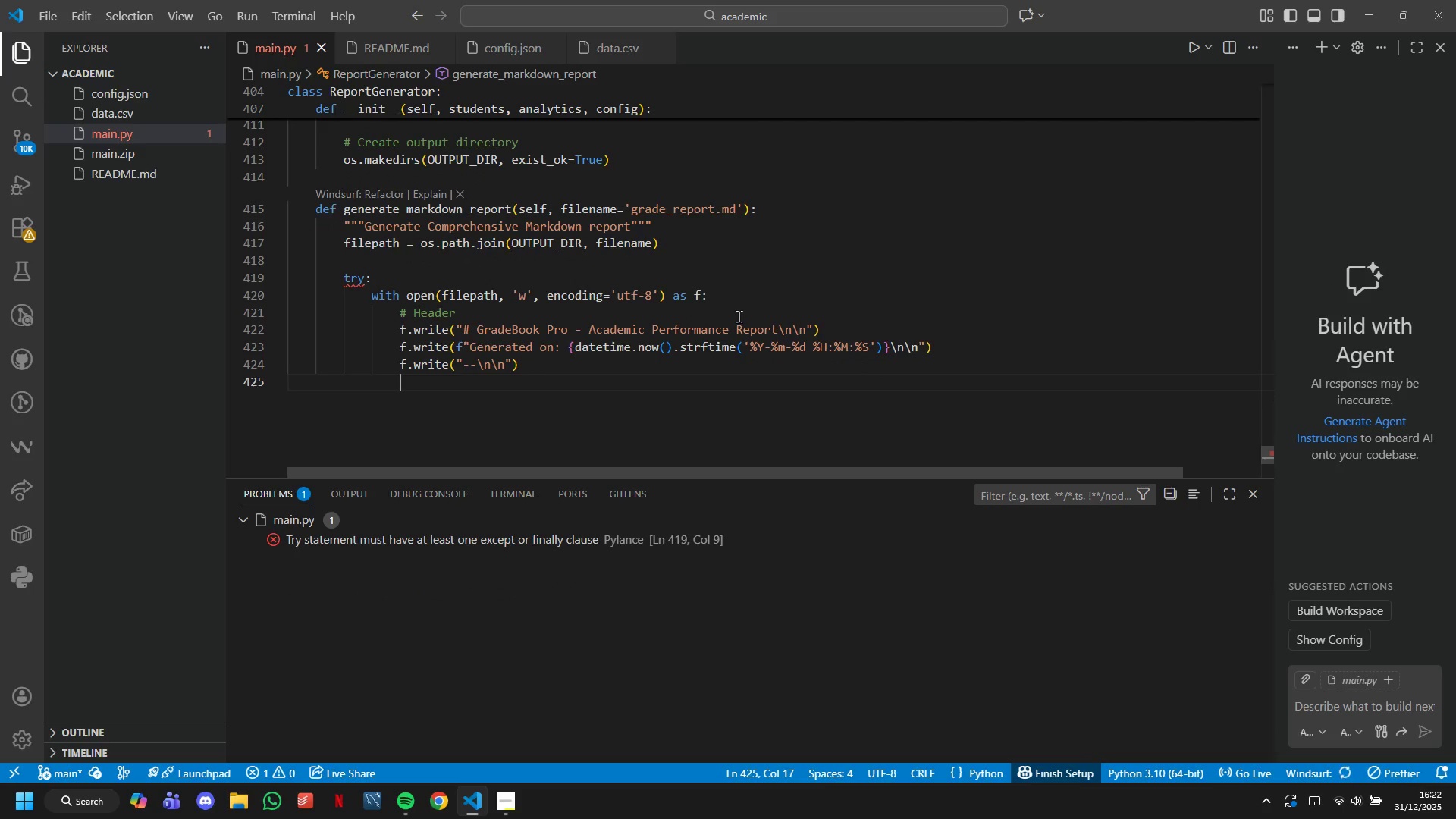 
key(Enter)
 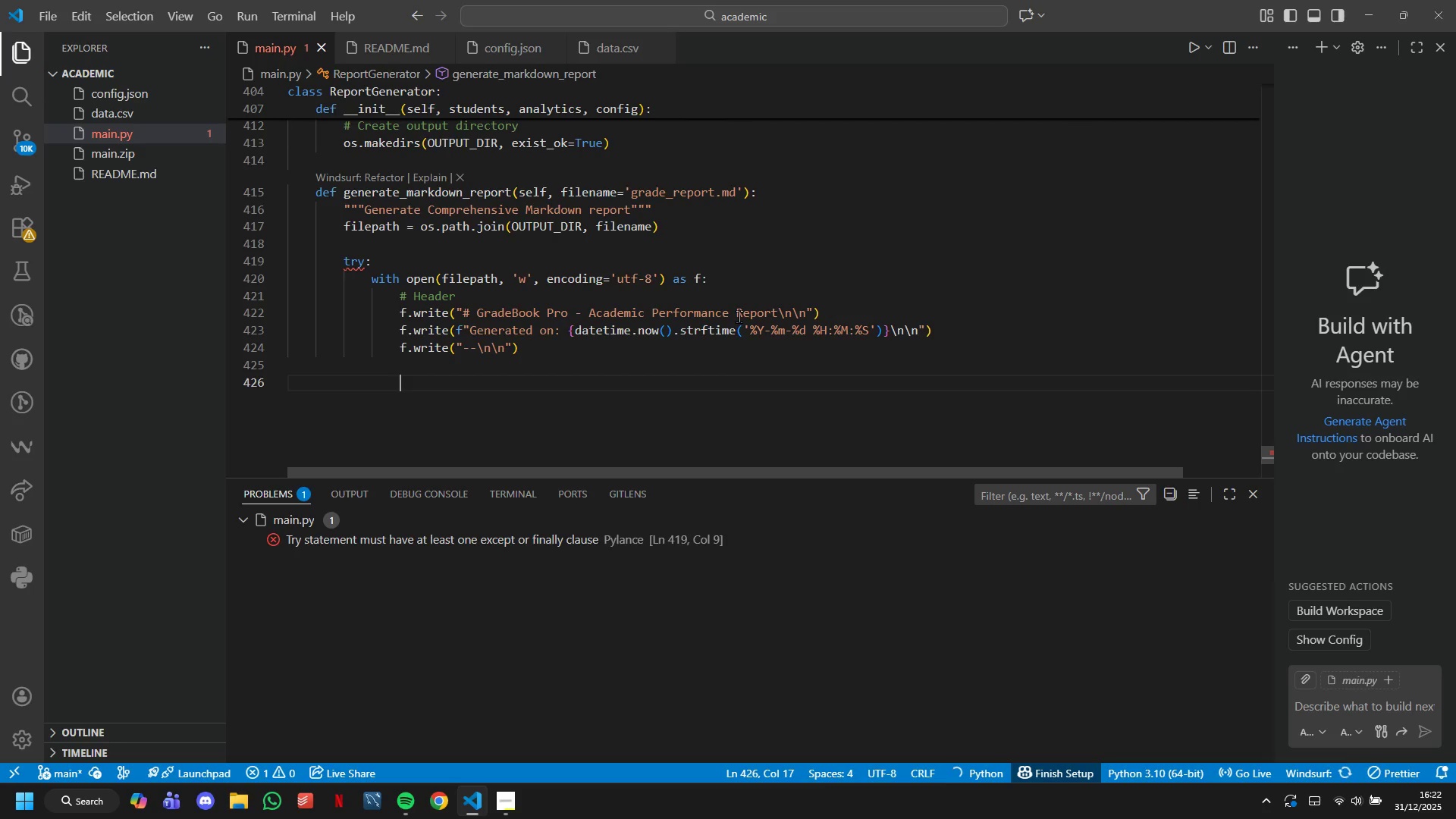 
type(# Cp)
key(Backspace)
type(onfiguration)
 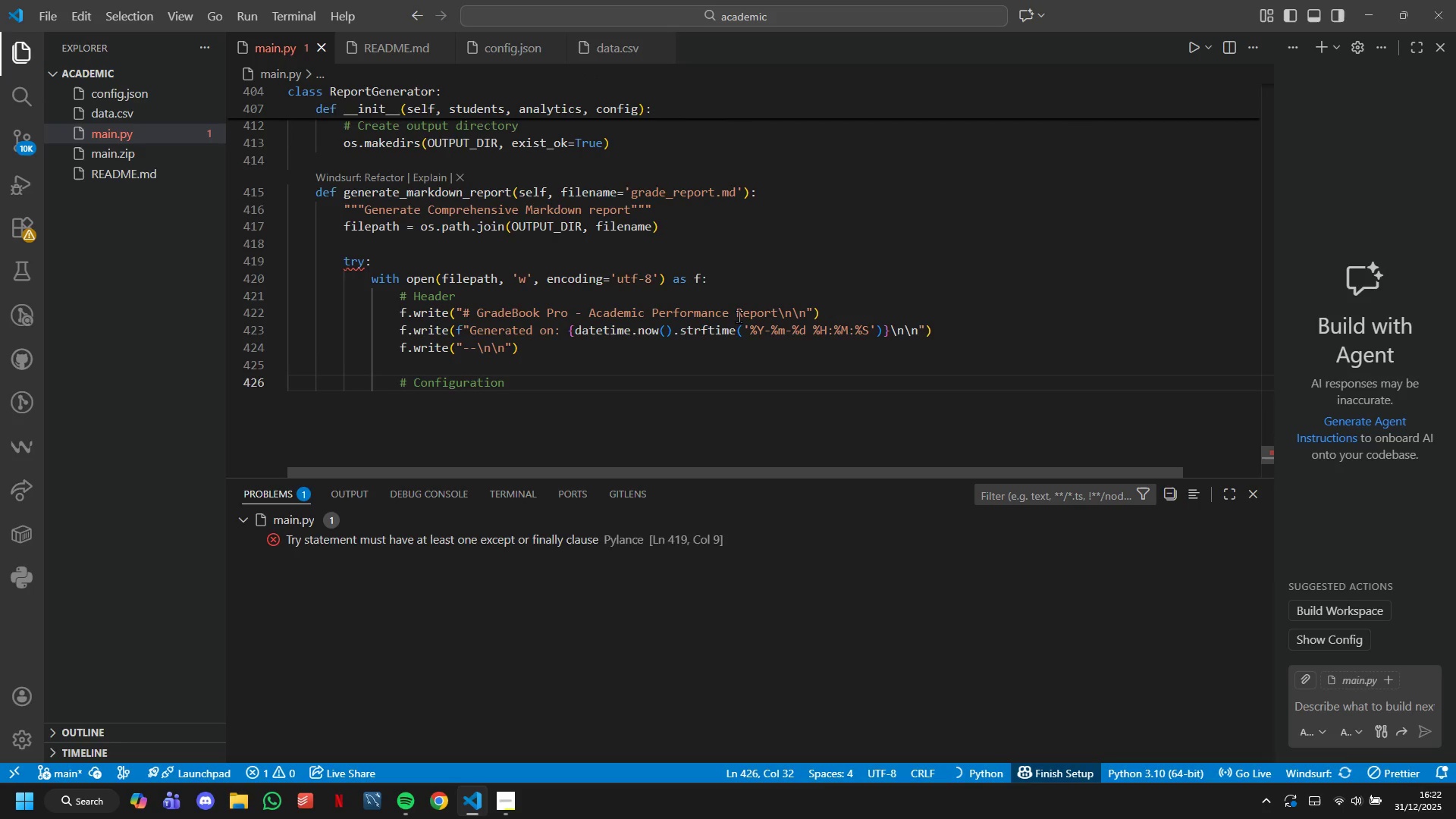 
key(Enter)
 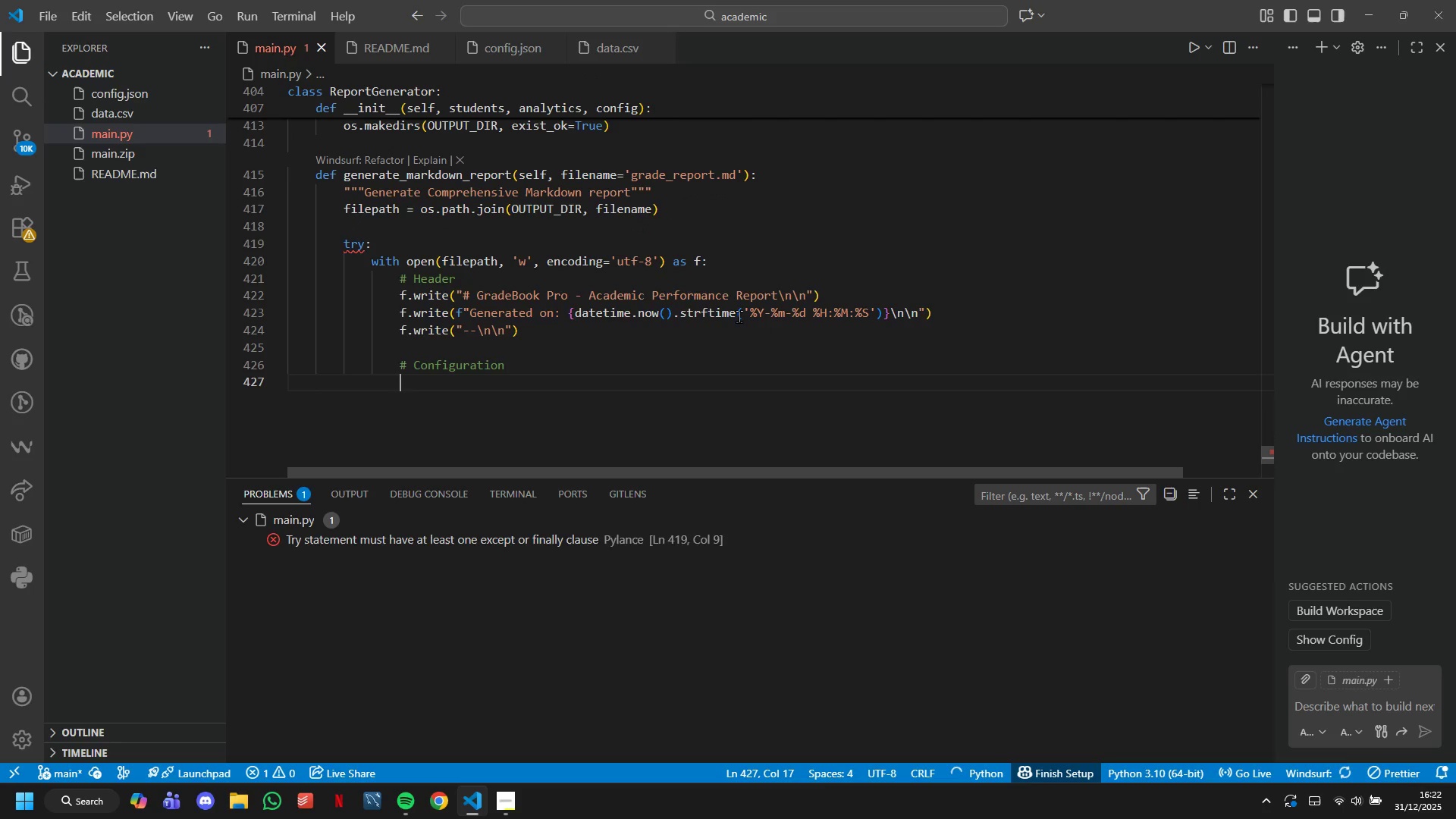 
key(F)
 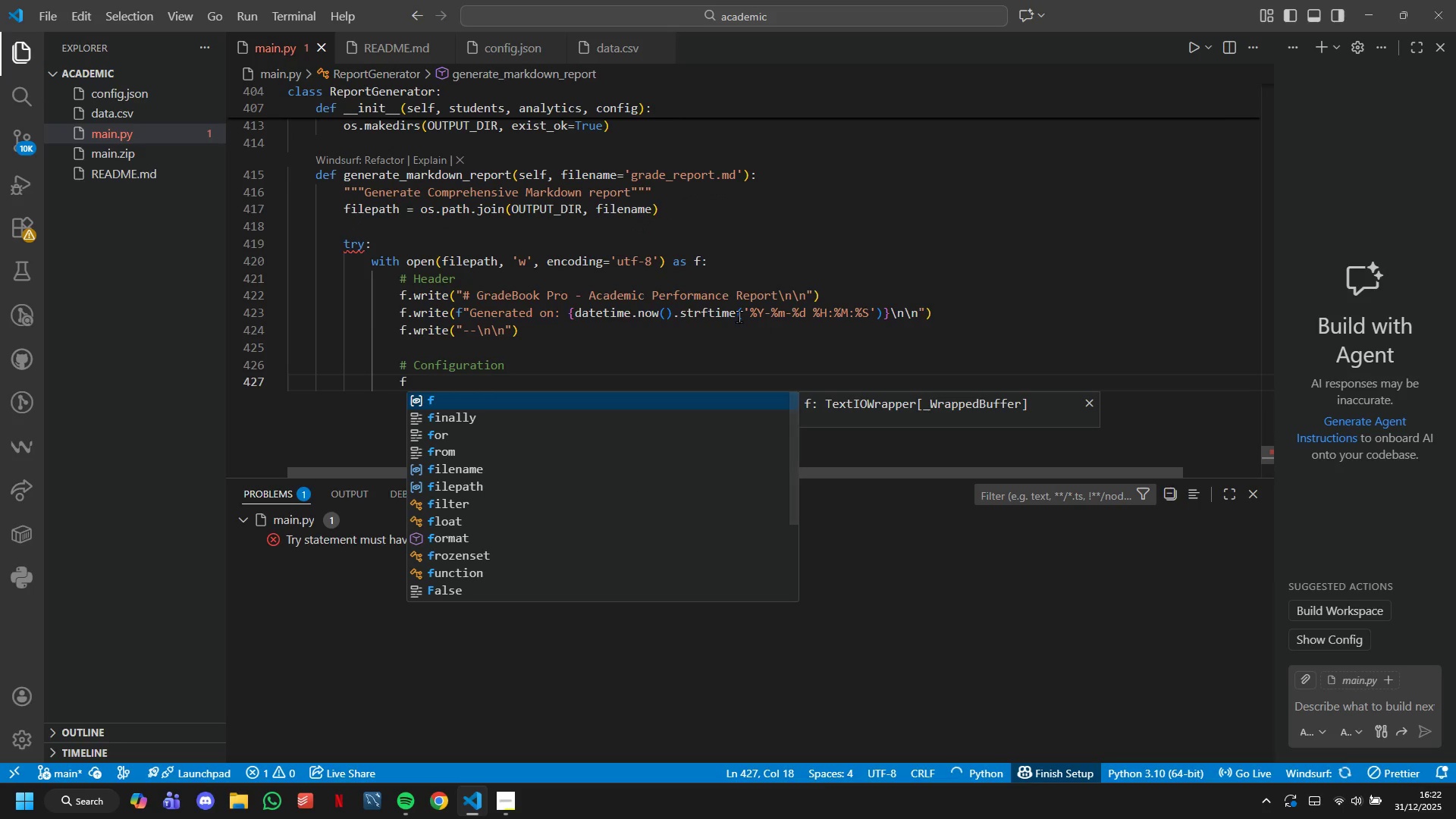 
key(Period)
 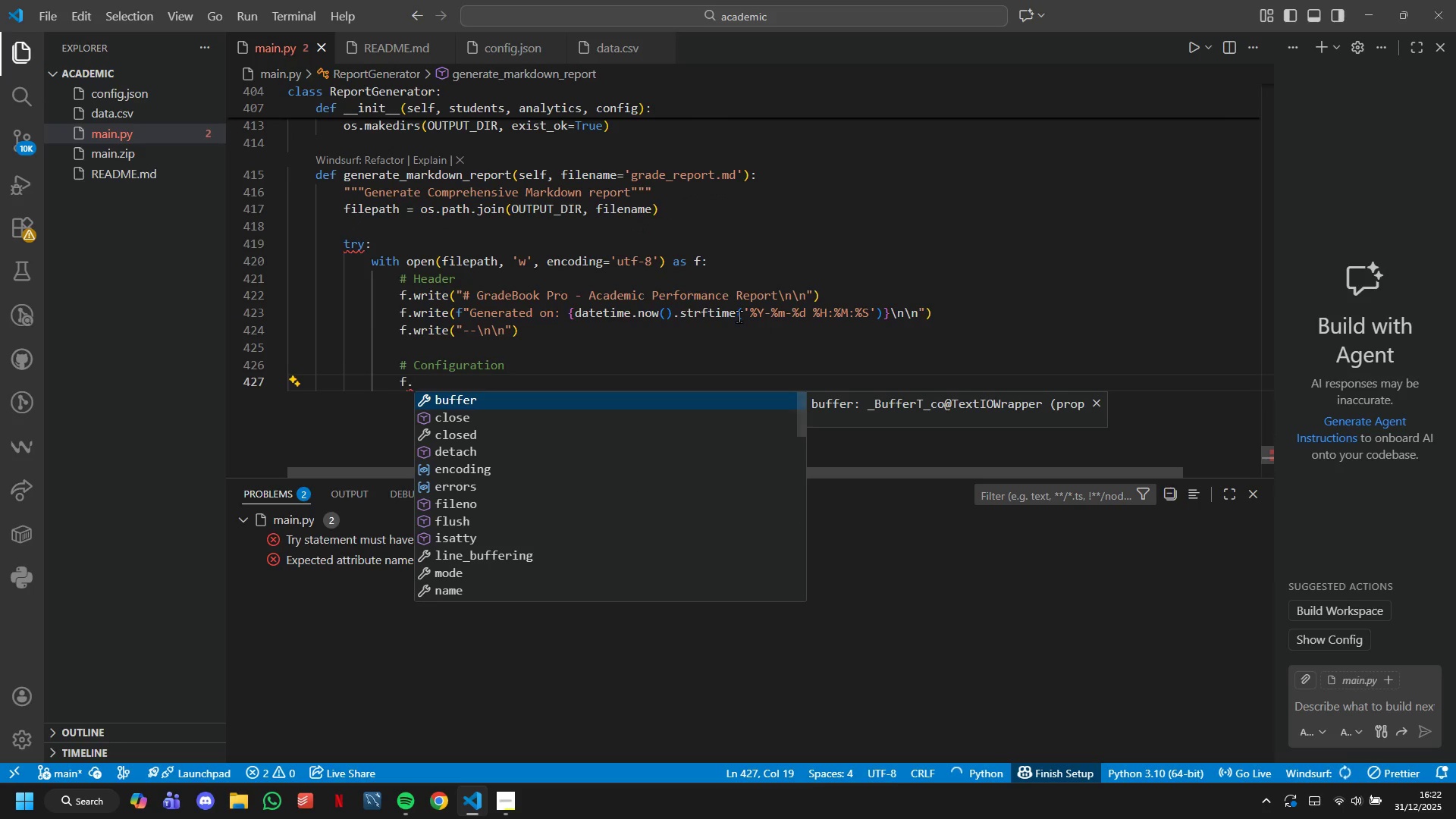 
key(W)
 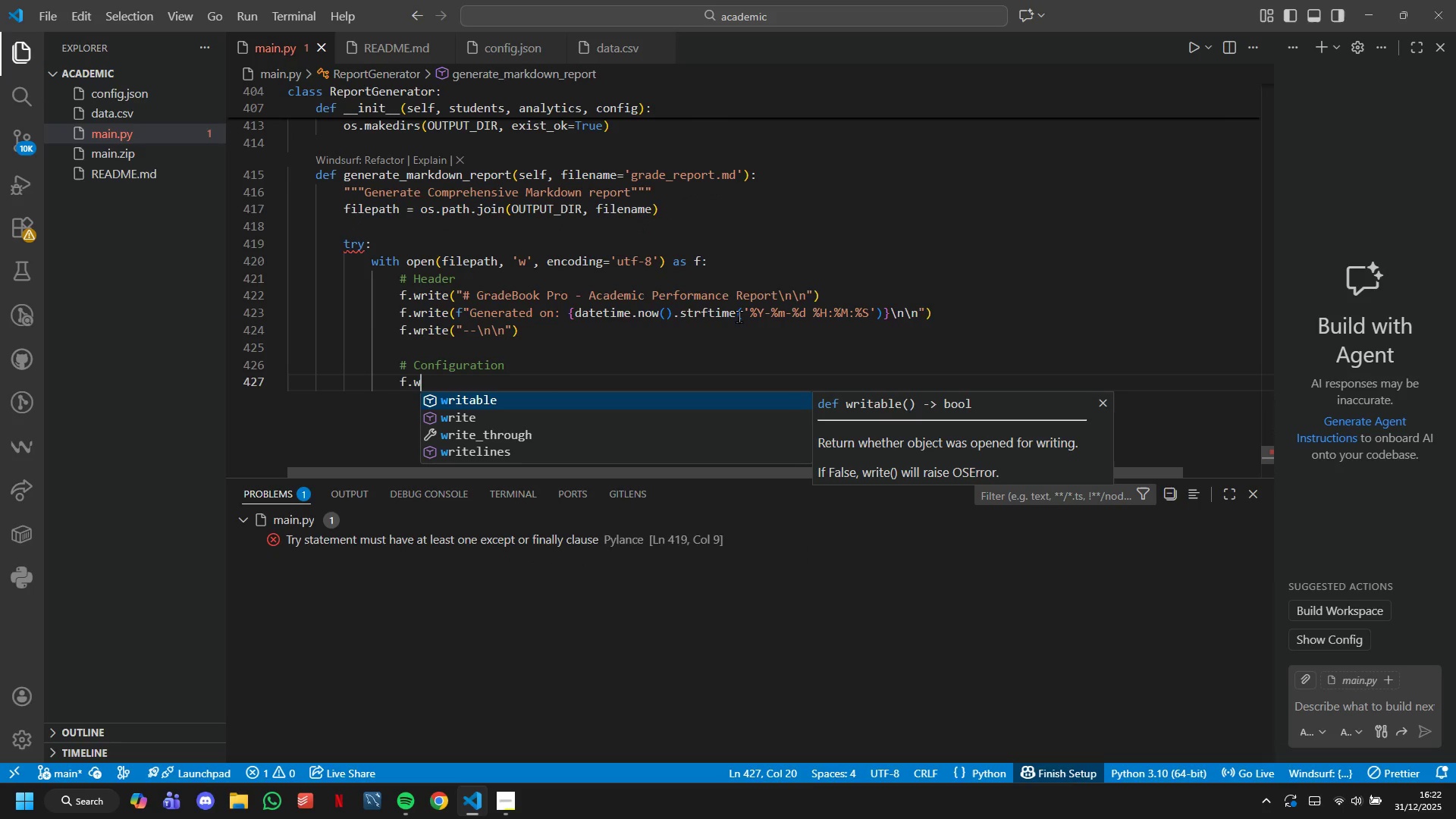 
key(ArrowDown)
 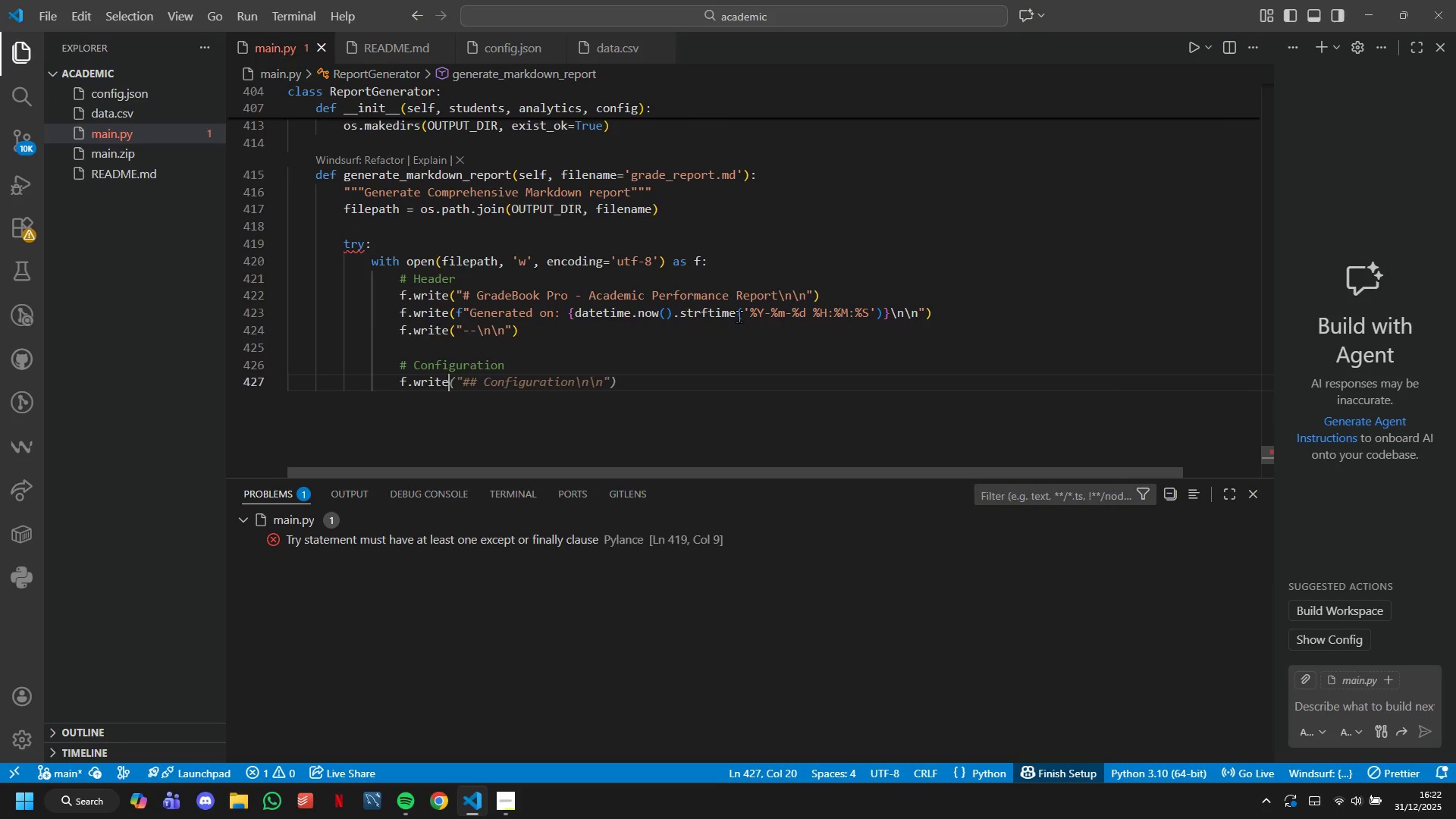 
key(Enter)
 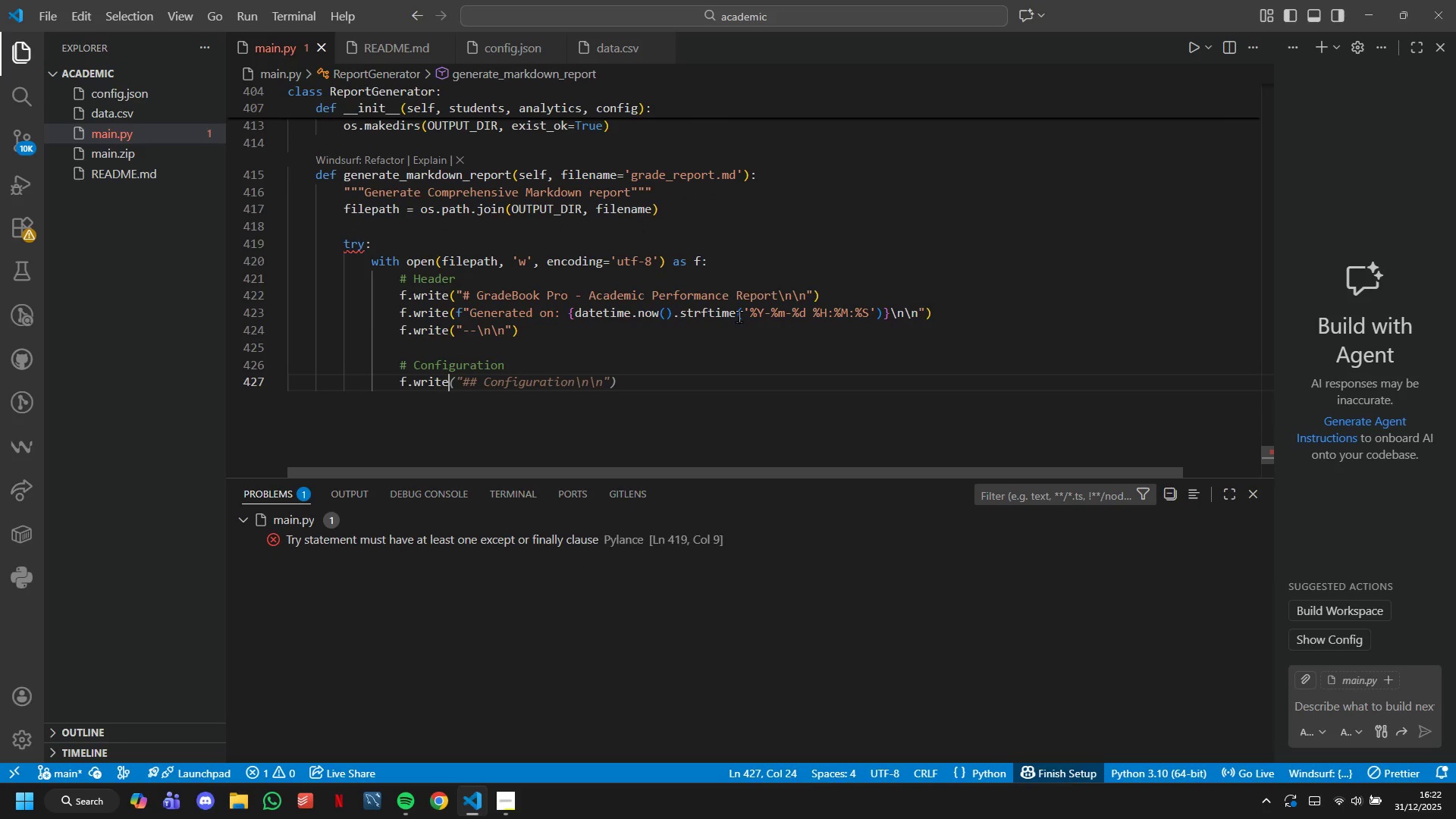 
key(Tab)
 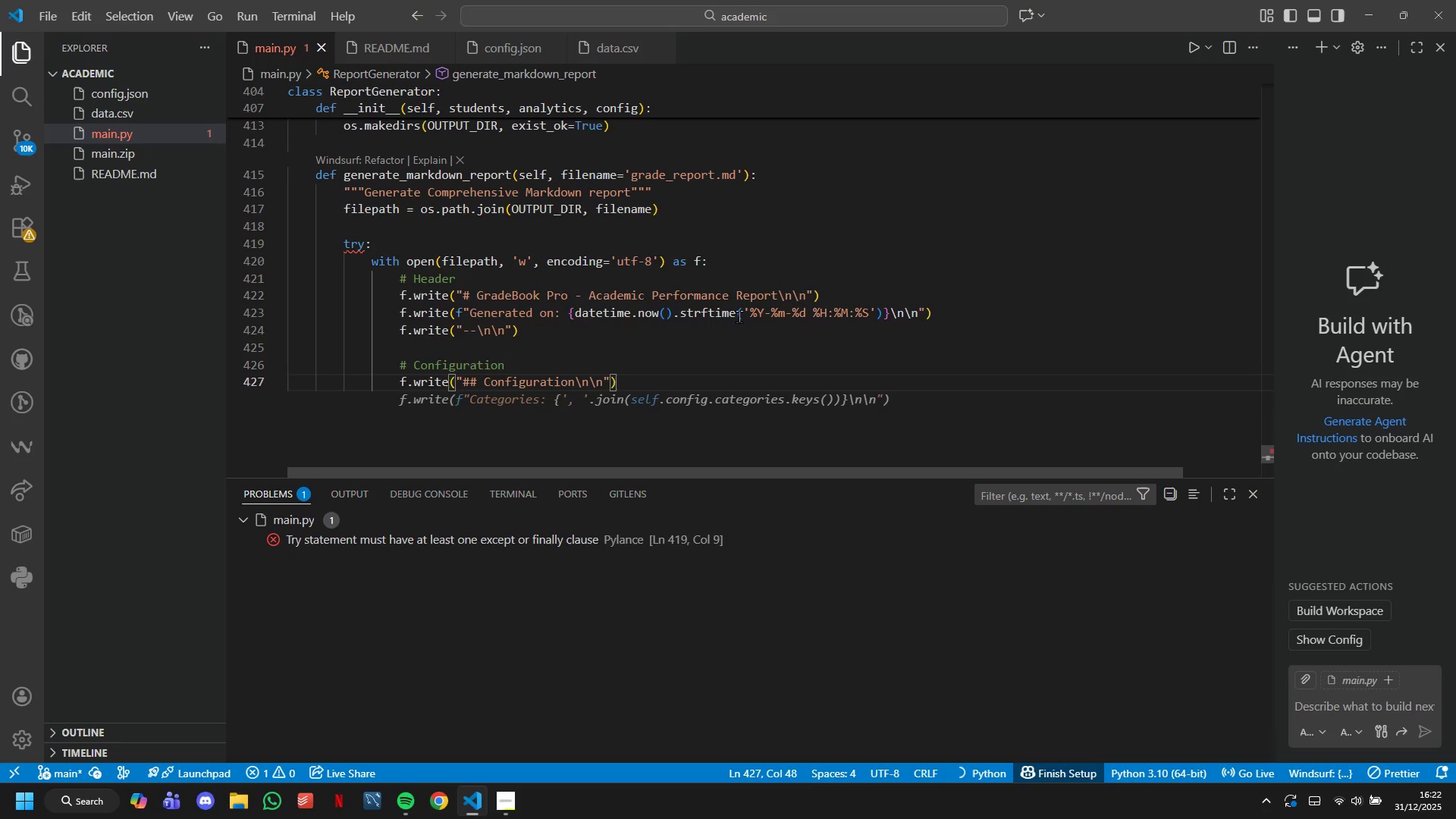 
key(Enter)
 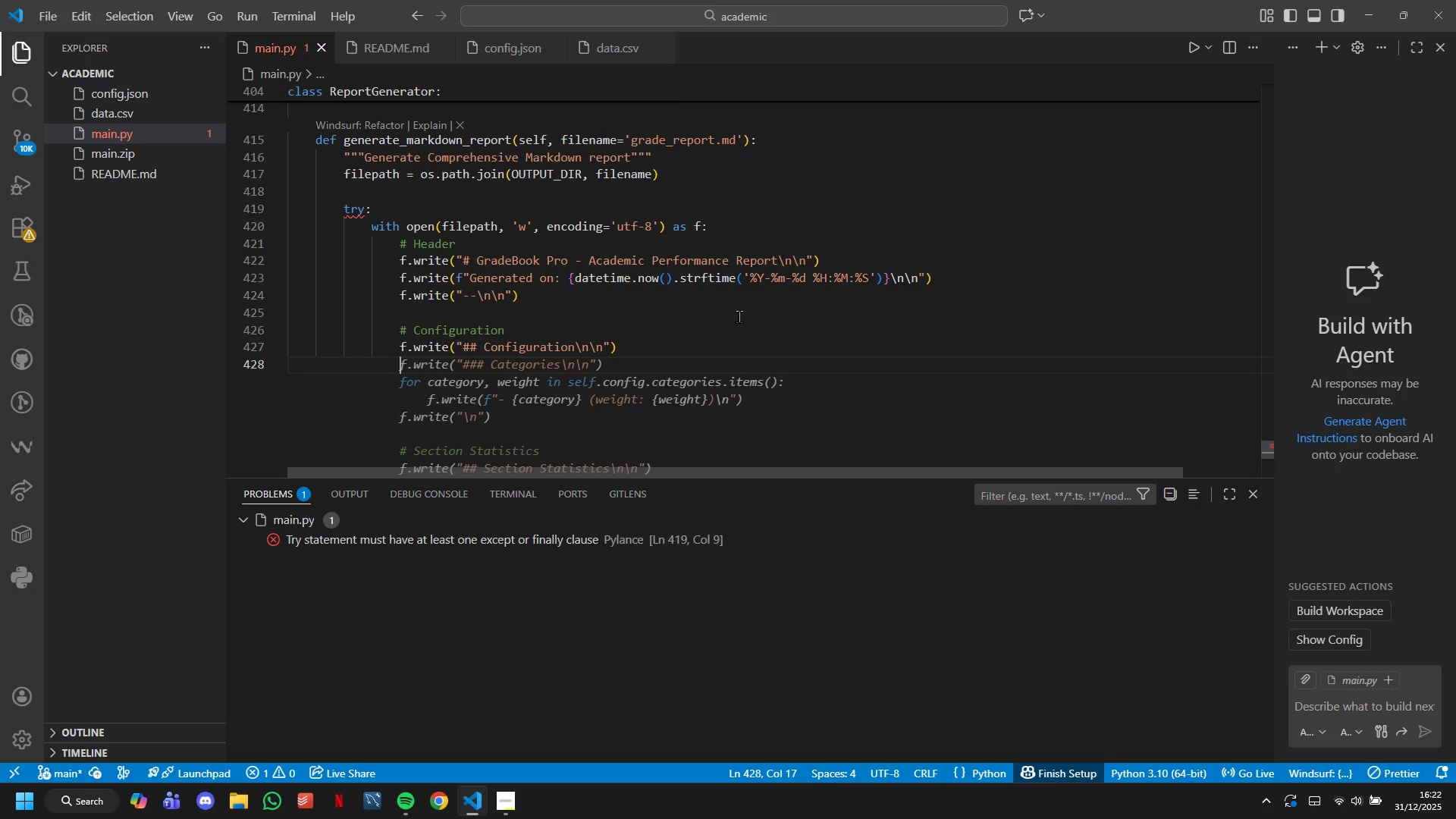 
wait(5.91)
 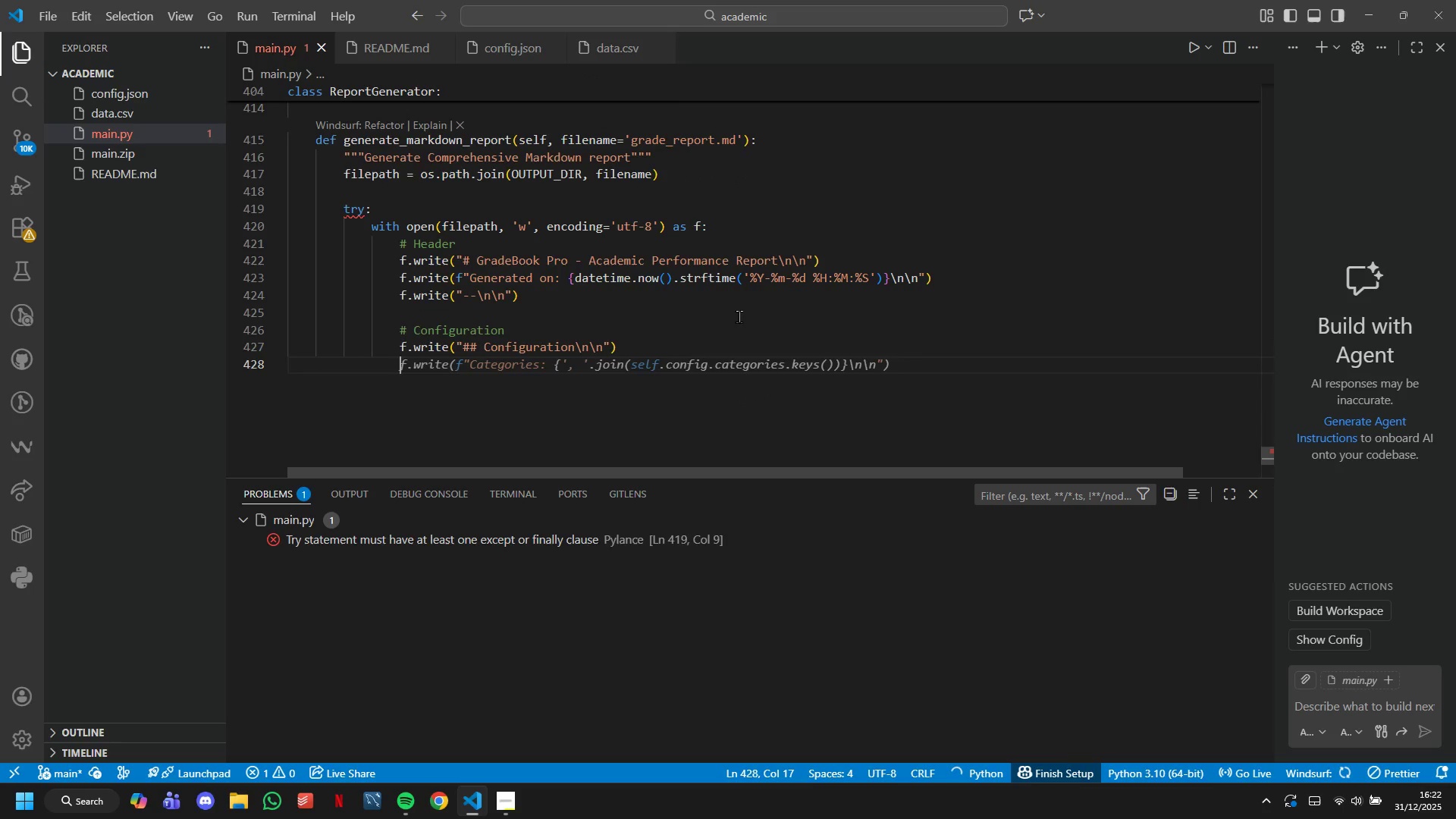 
key(Tab)
 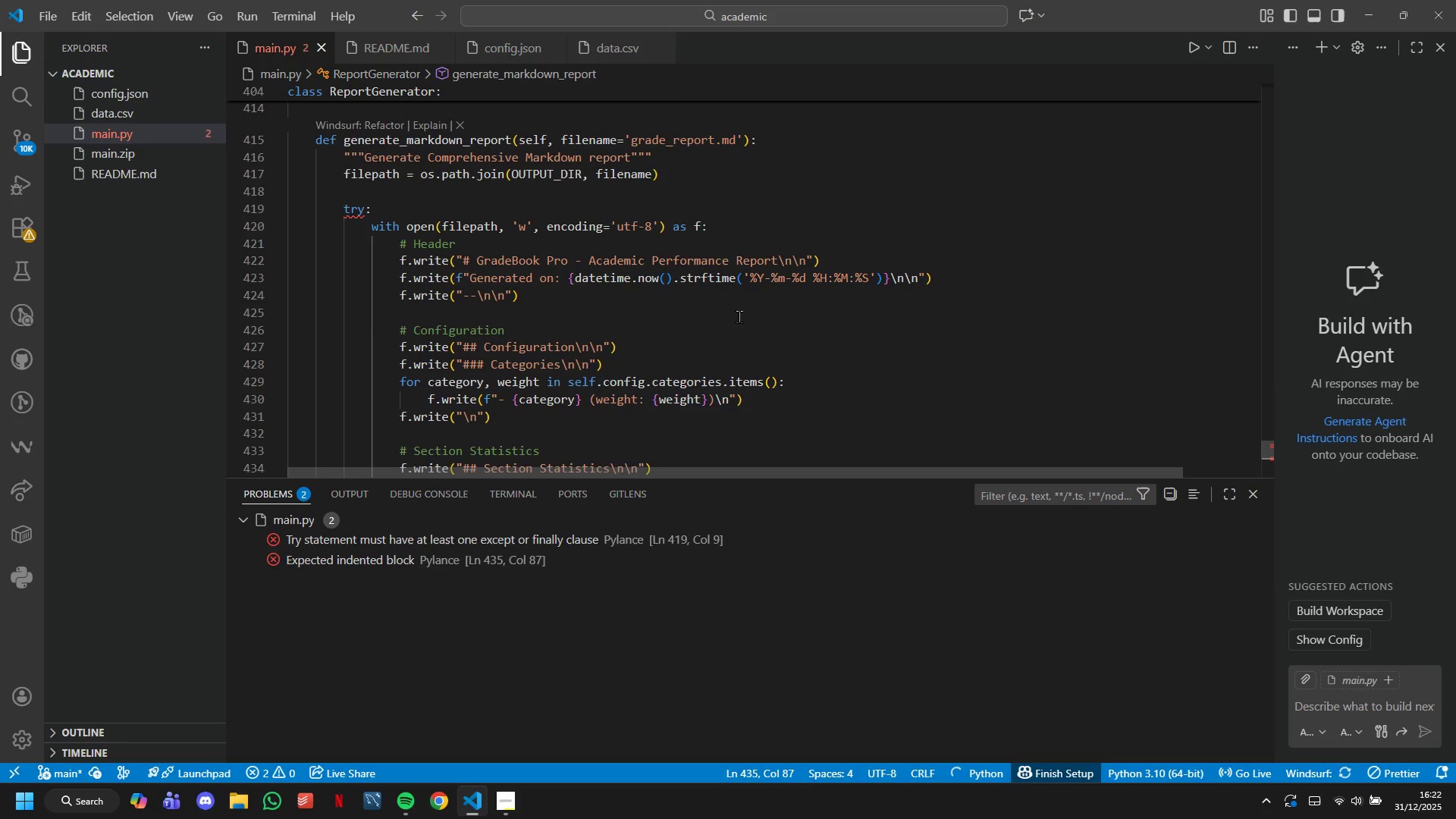 
scroll: coordinate [709, 281], scroll_direction: down, amount: 3.0
 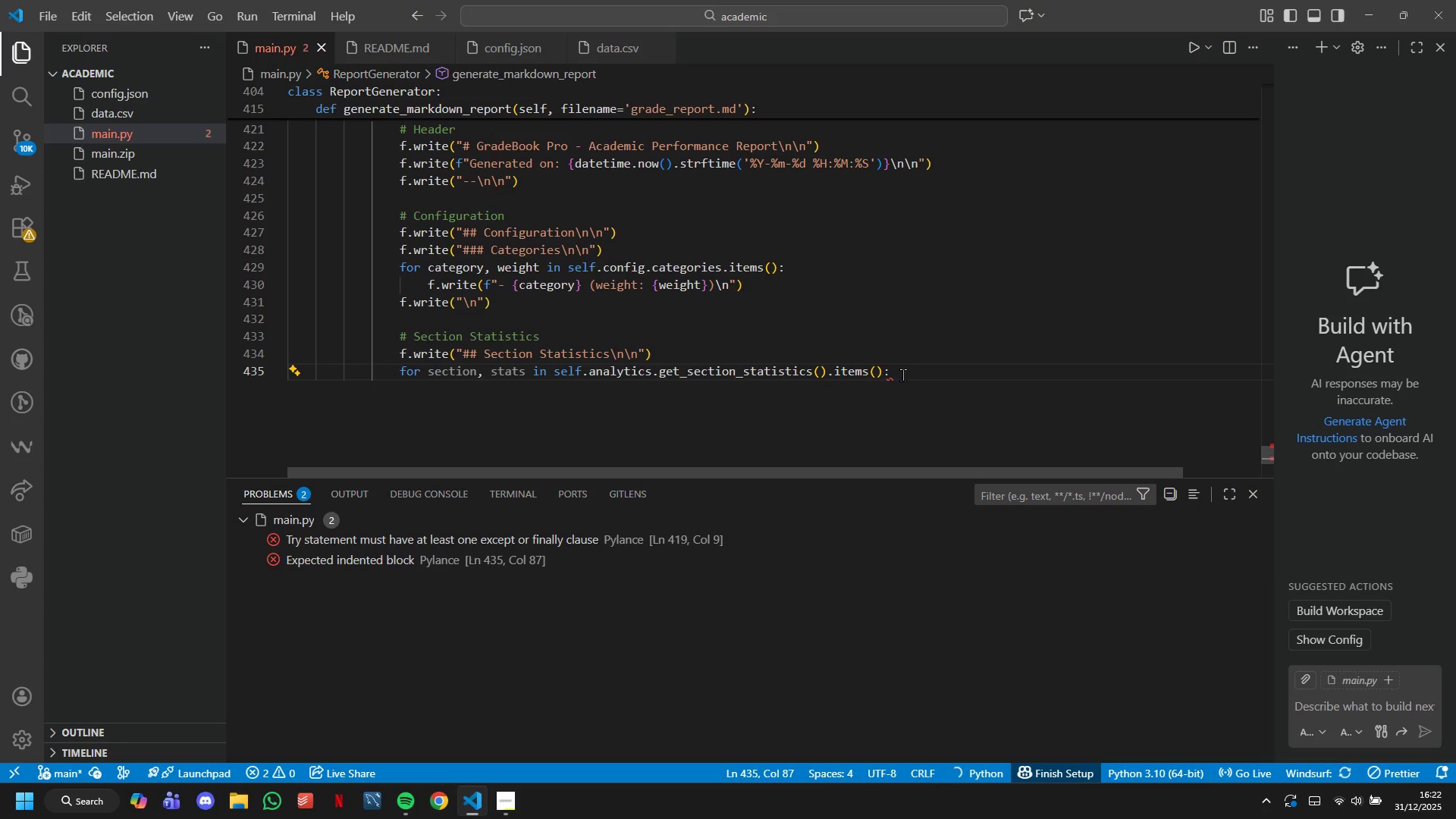 
left_click([909, 375])
 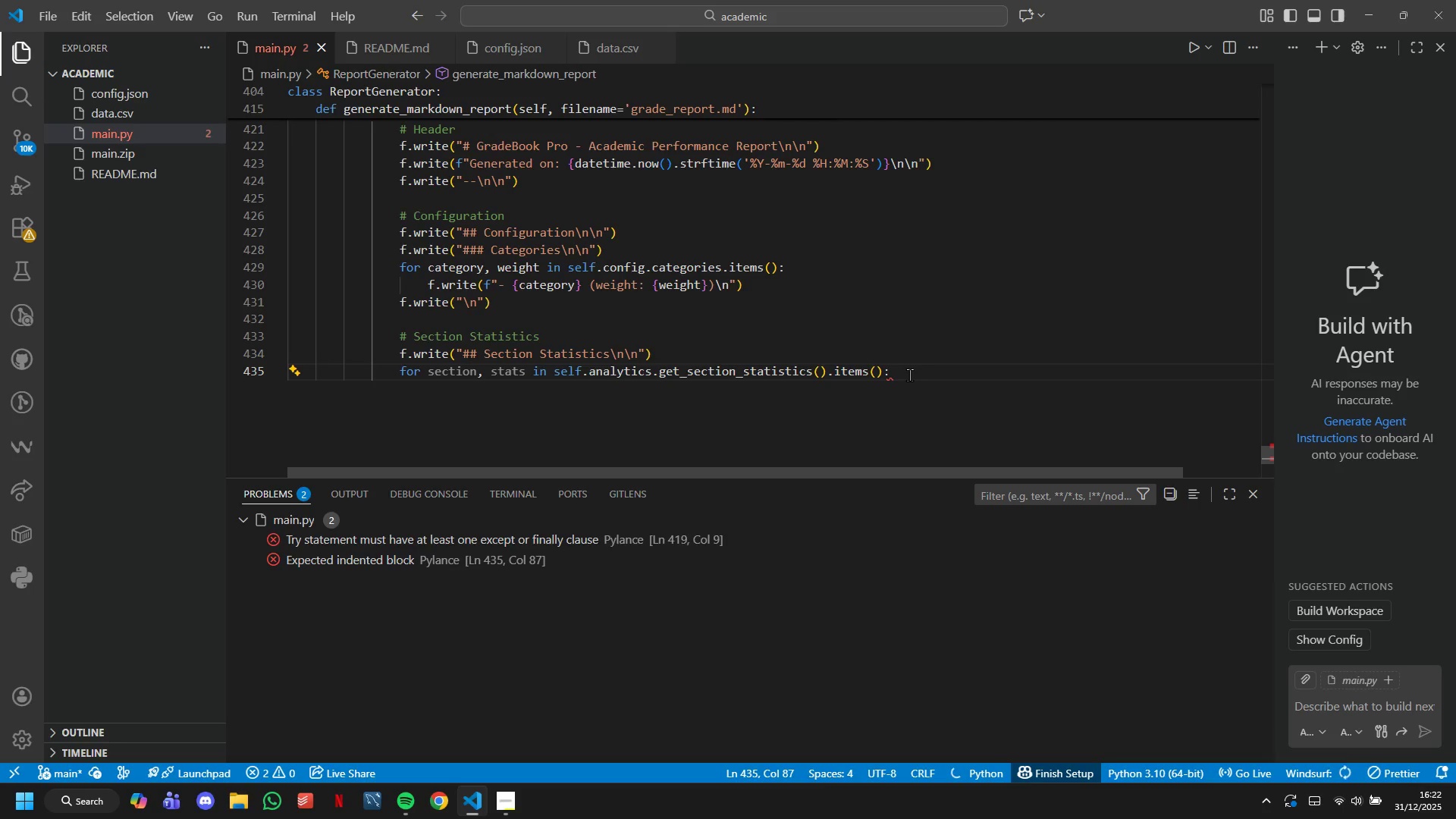 
left_click([909, 375])
 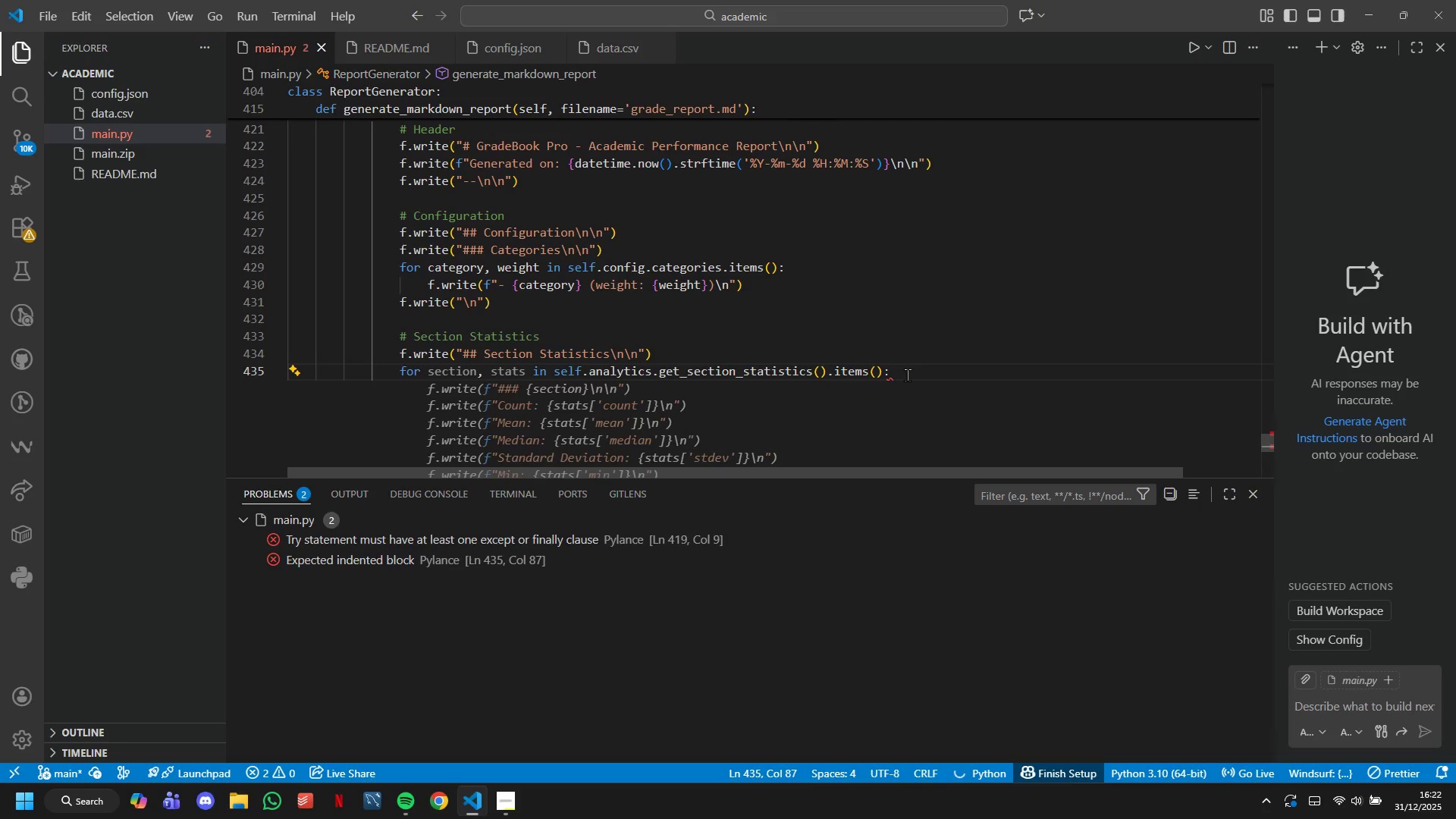 
key(Enter)
 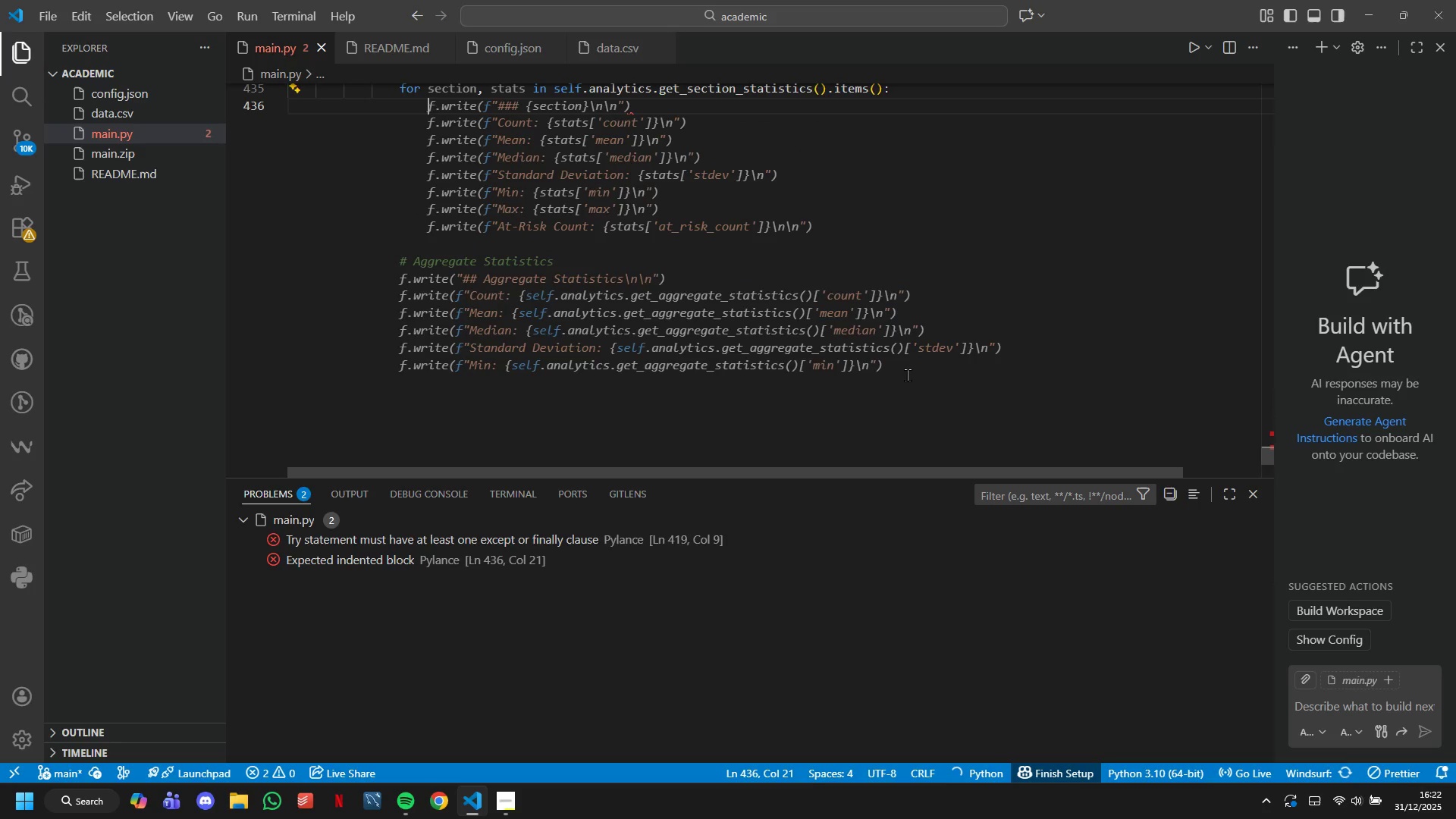 
key(Tab)
 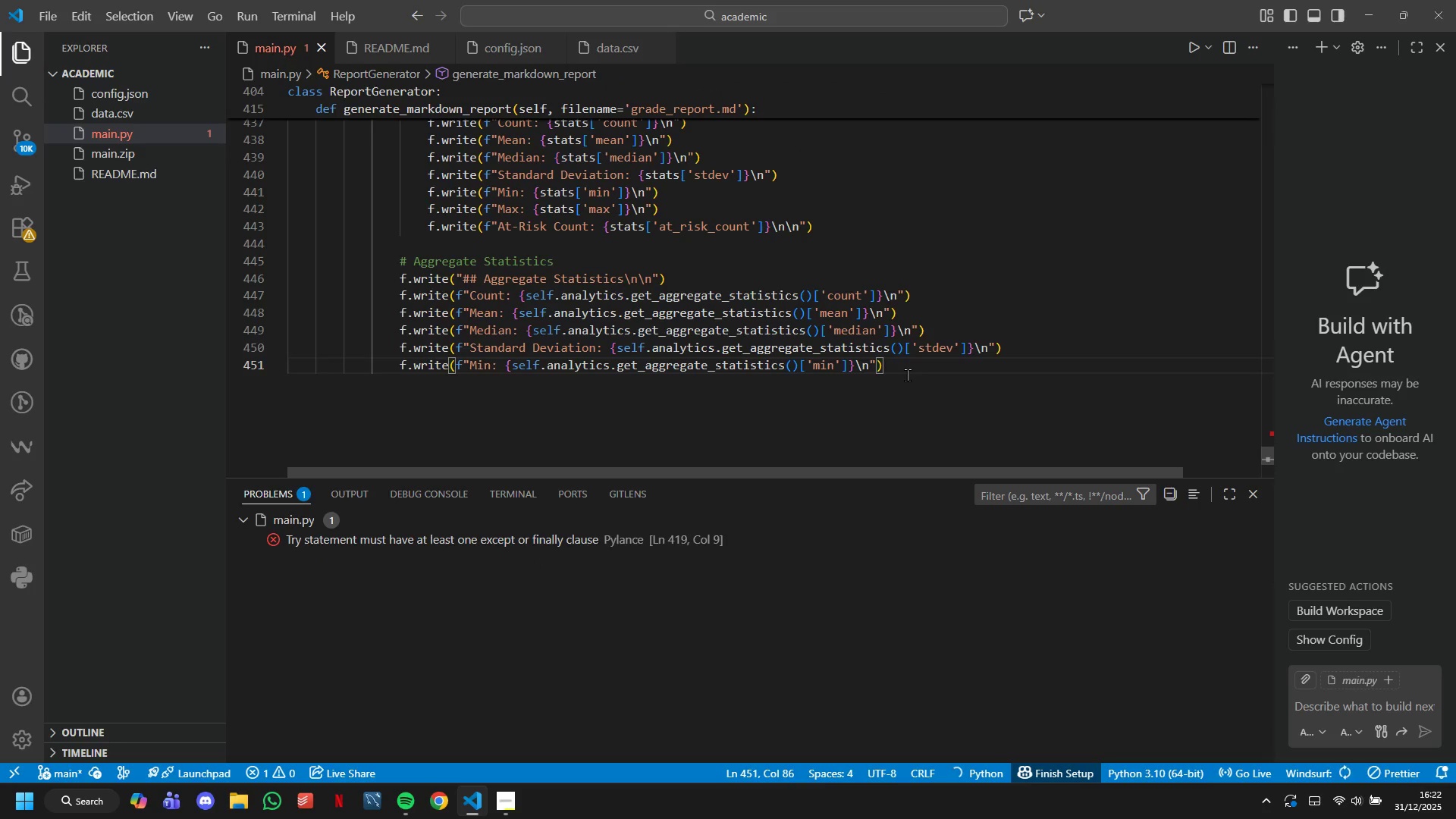 
scroll: coordinate [919, 373], scroll_direction: up, amount: 2.0
 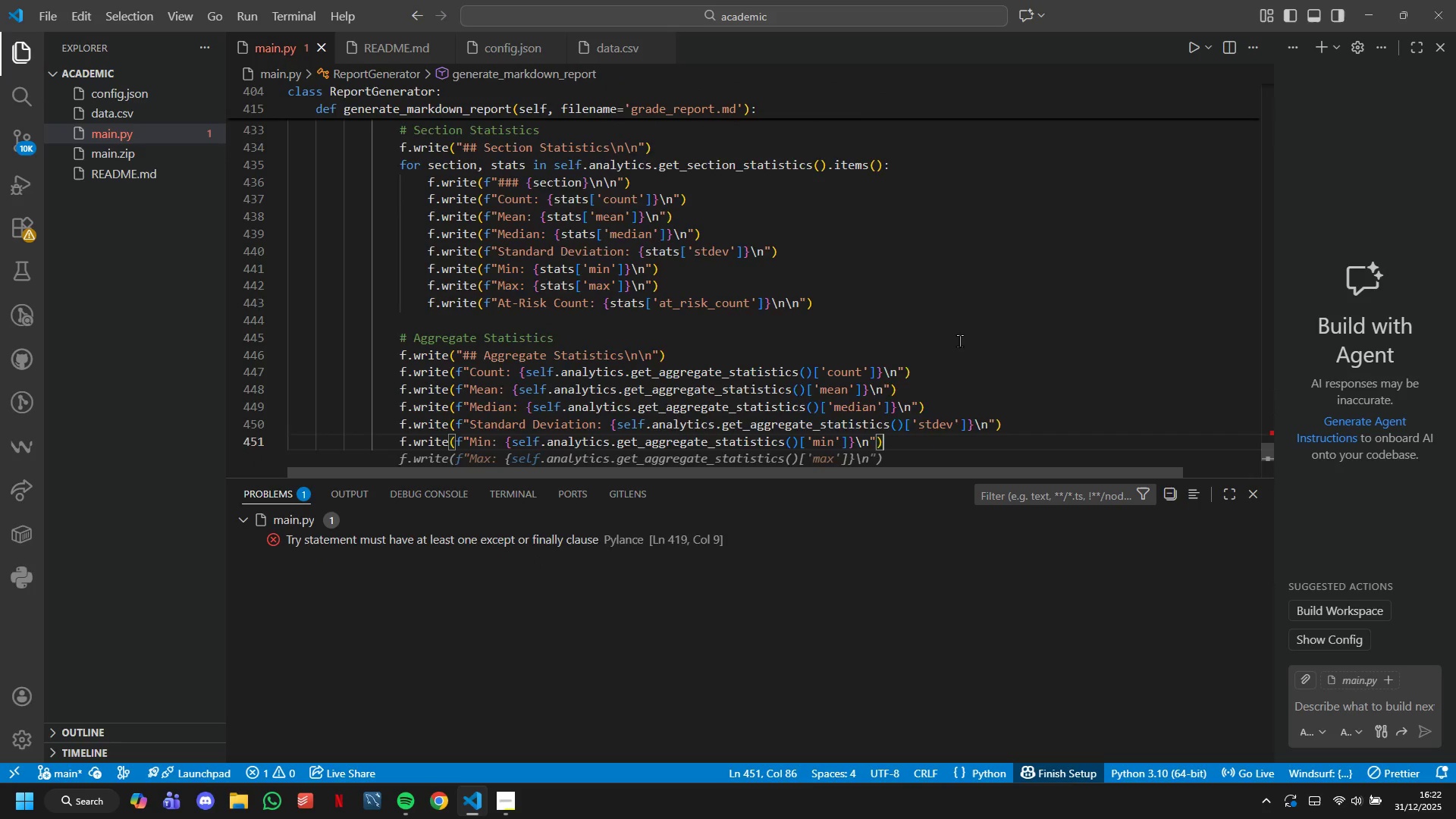 
key(Tab)
 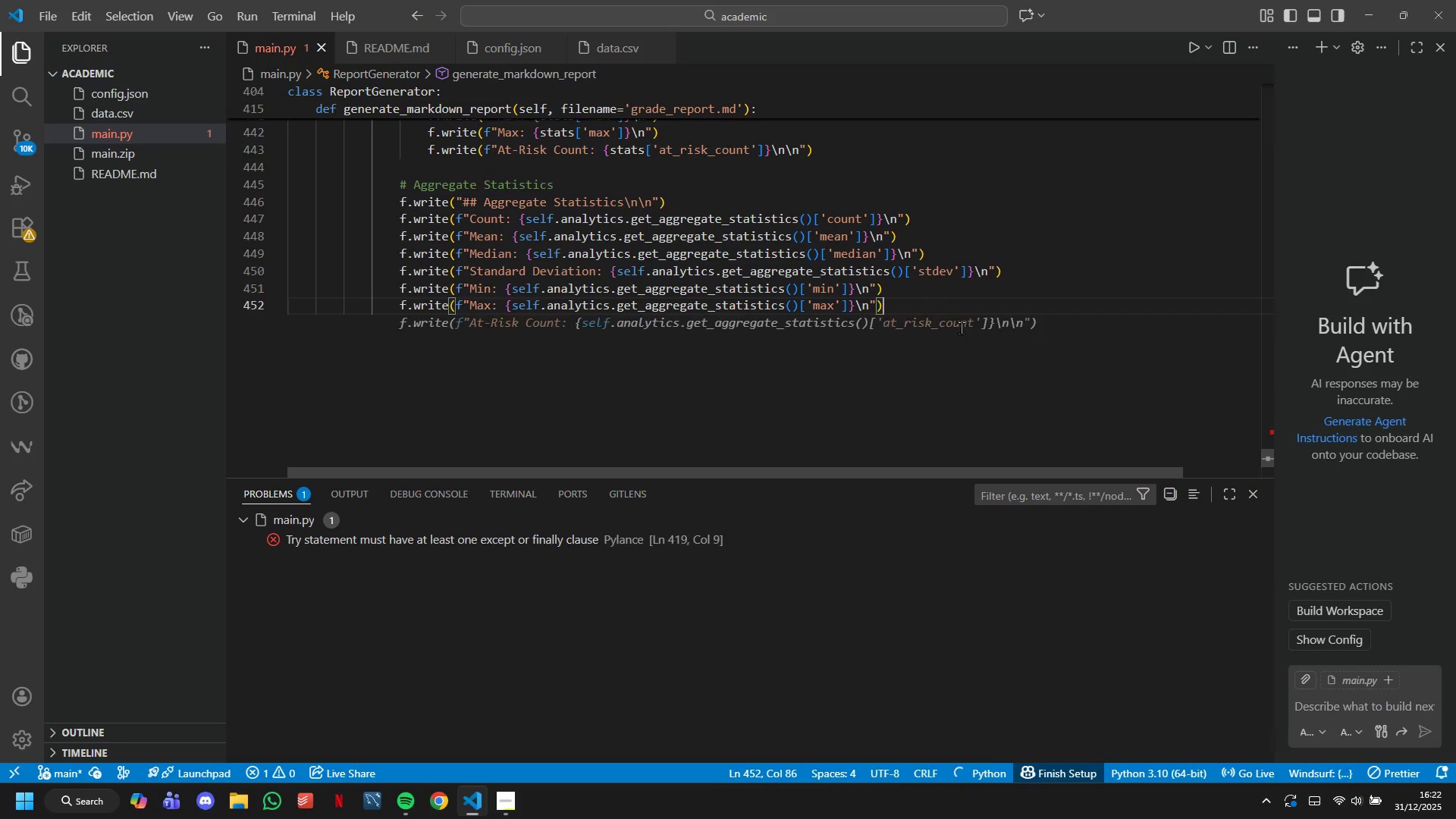 
scroll: coordinate [961, 328], scroll_direction: down, amount: 2.0
 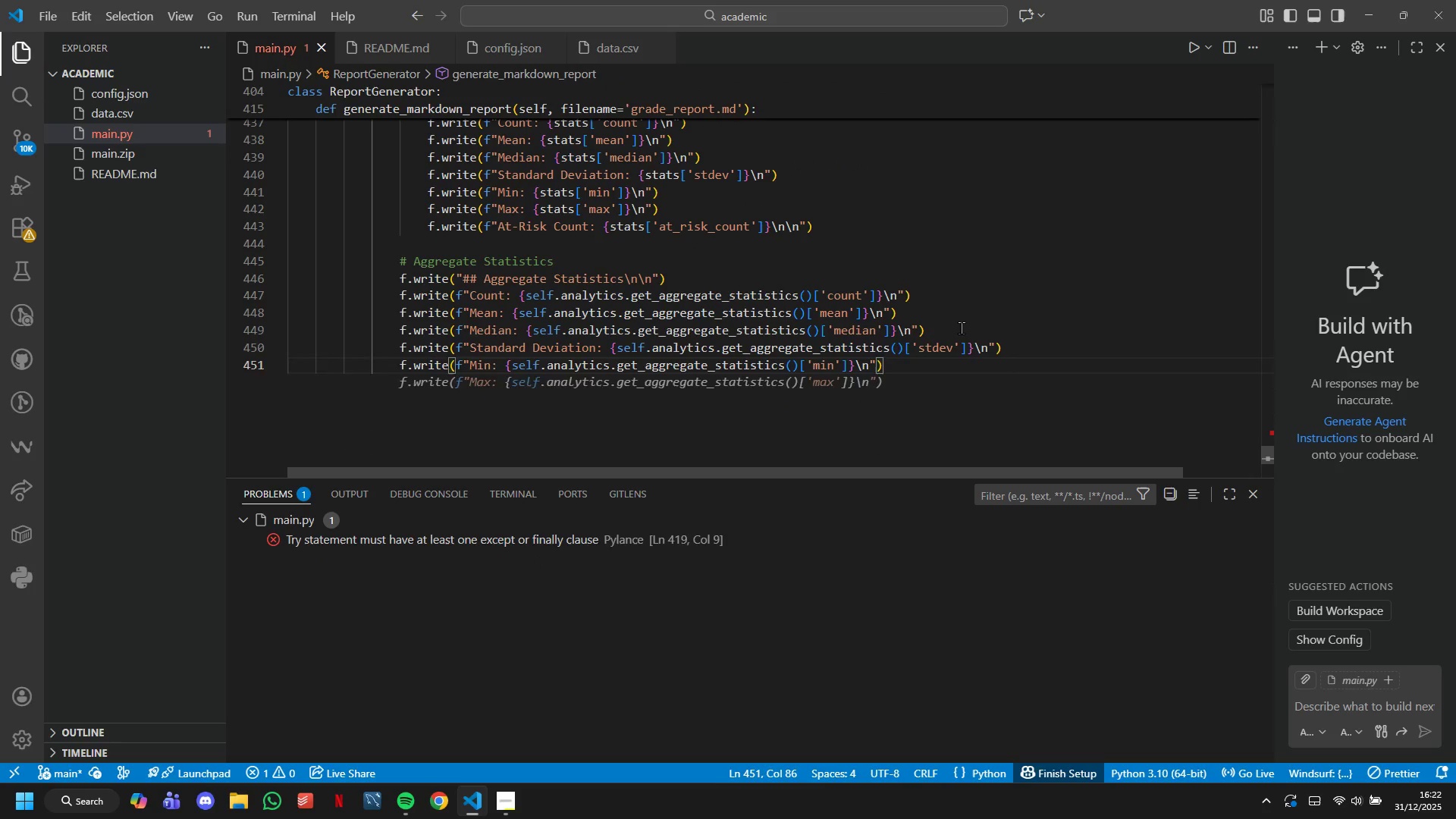 
key(Tab)
 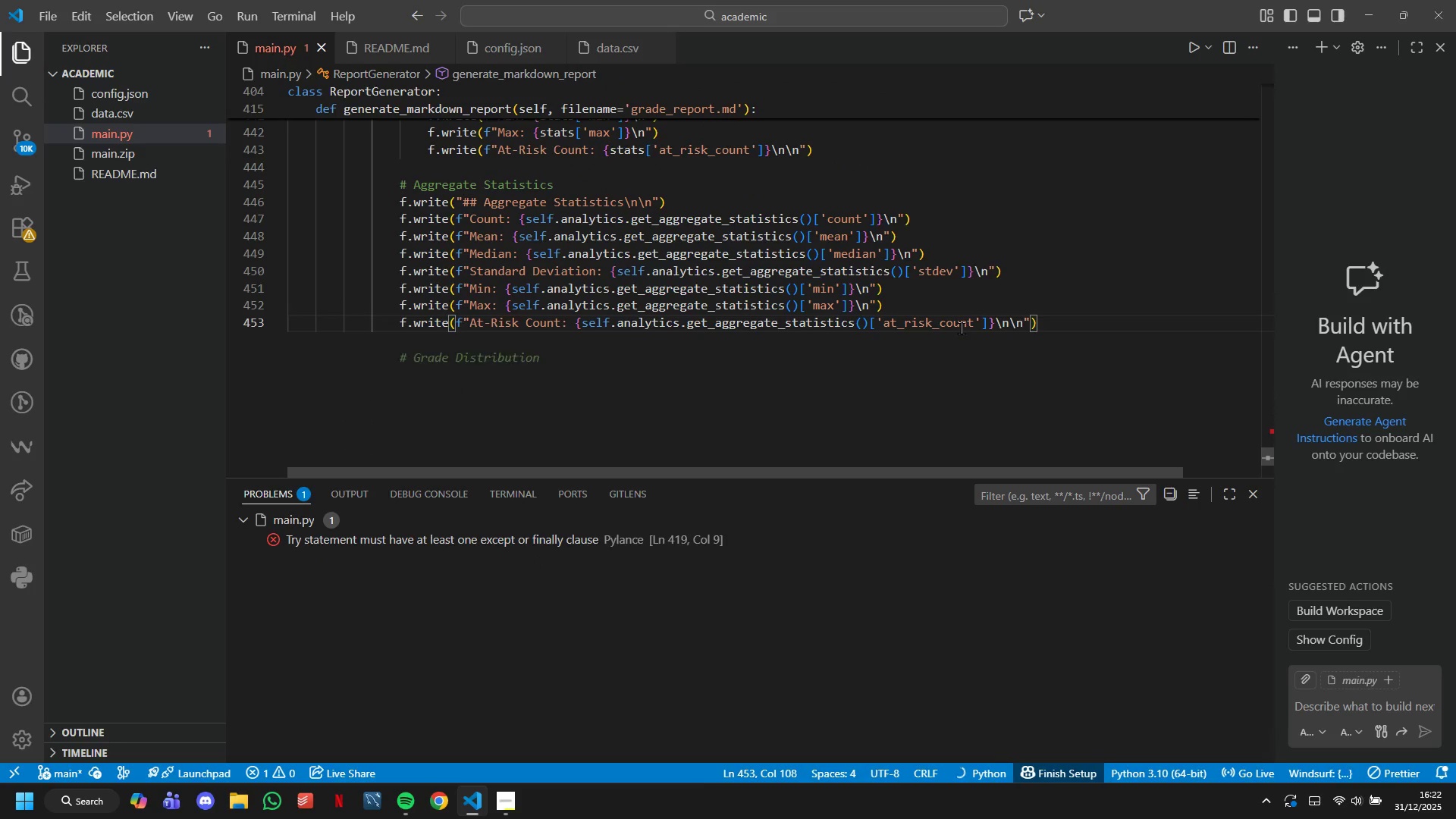 
key(Tab)
 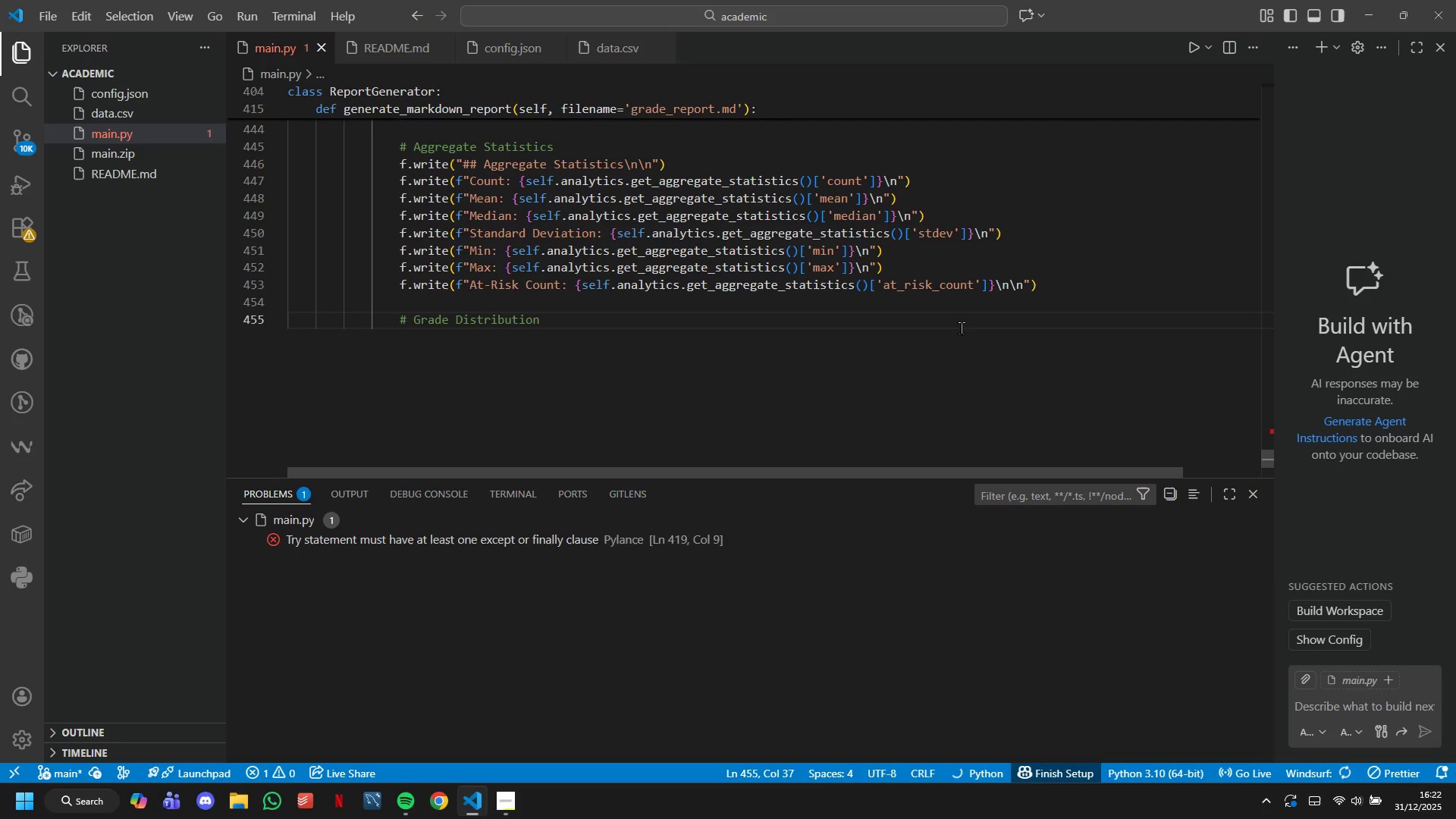 
scroll: coordinate [961, 328], scroll_direction: down, amount: 1.0
 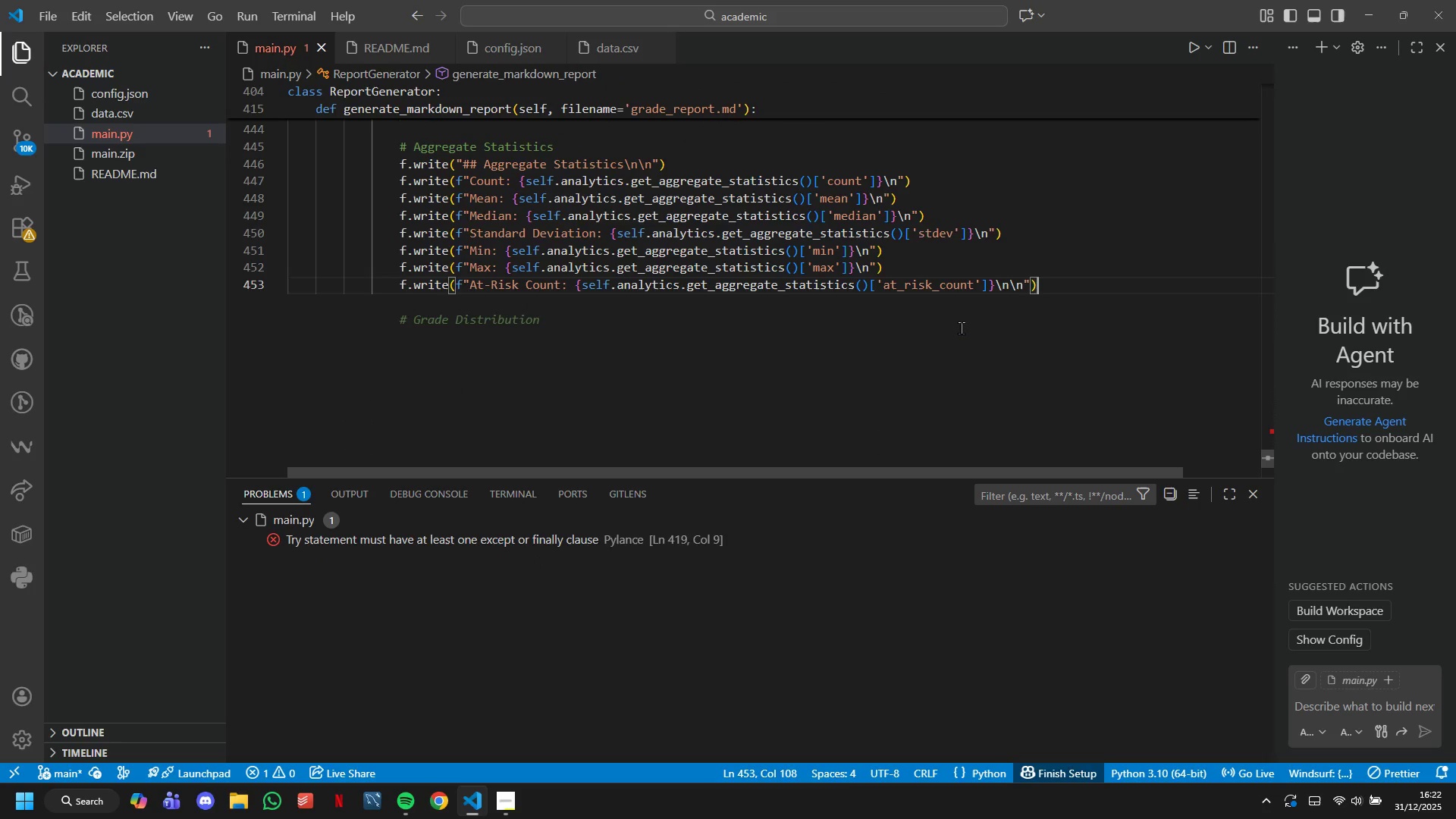 
key(Enter)
 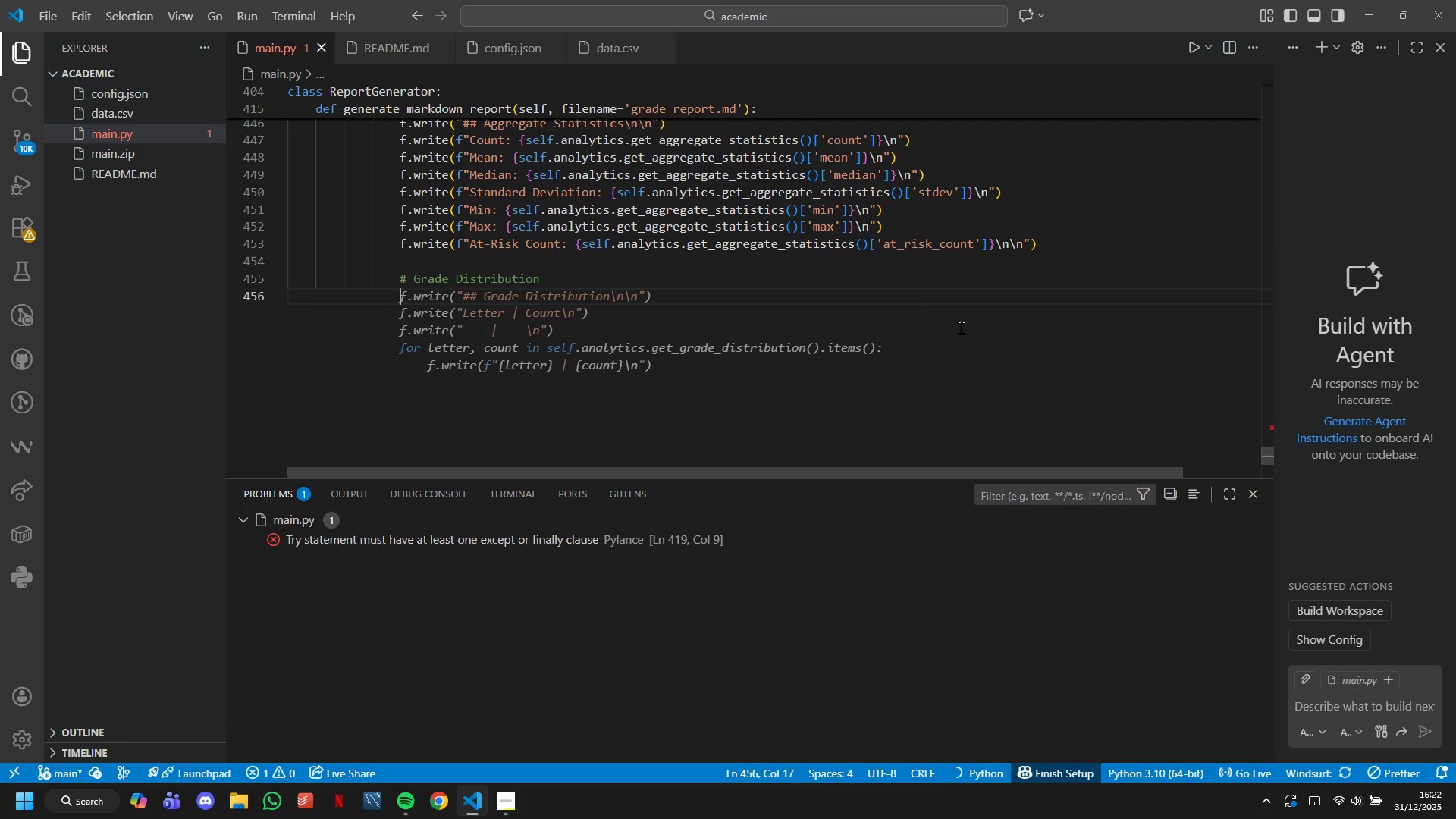 
key(Tab)
 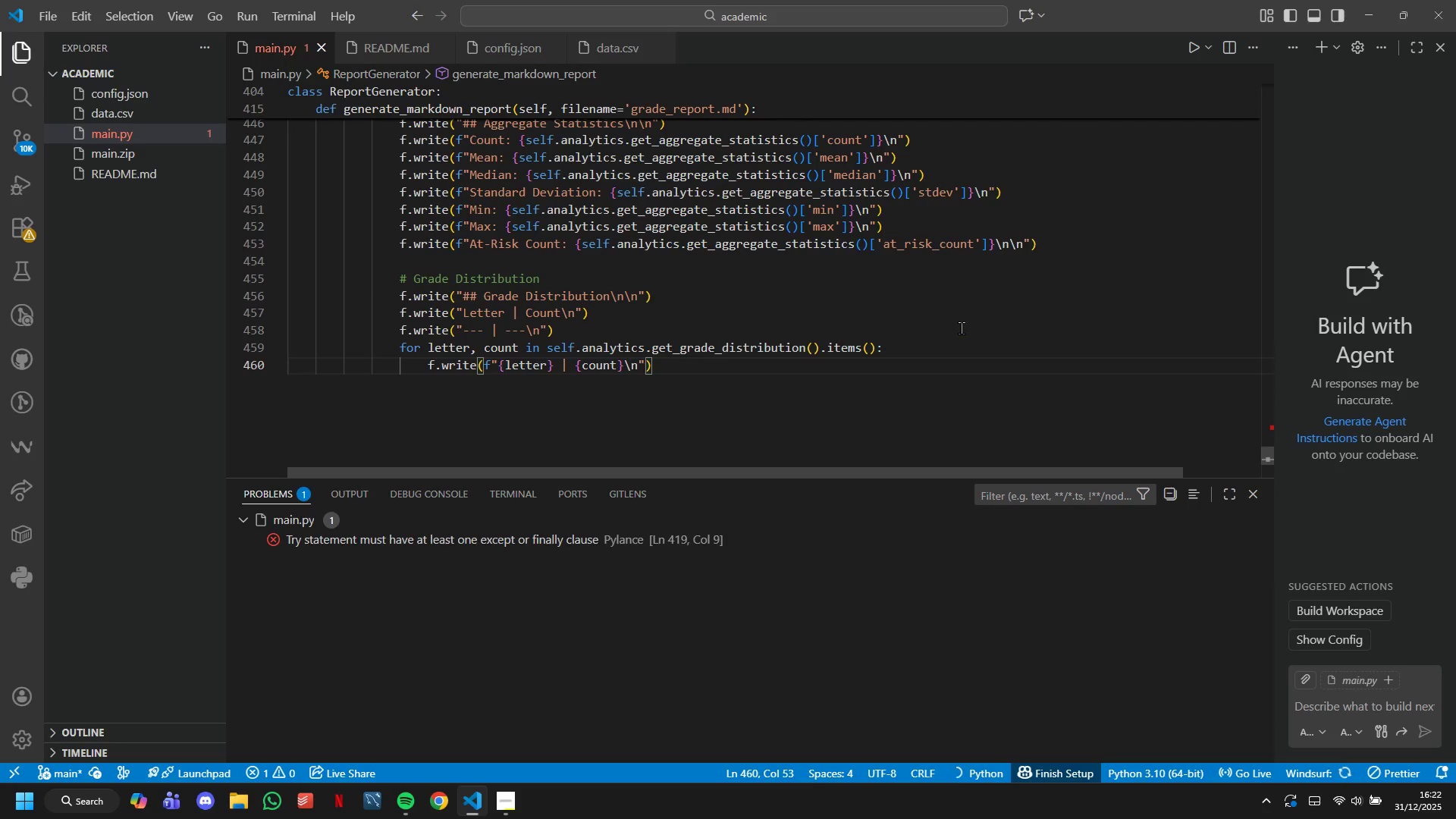 
key(Tab)
 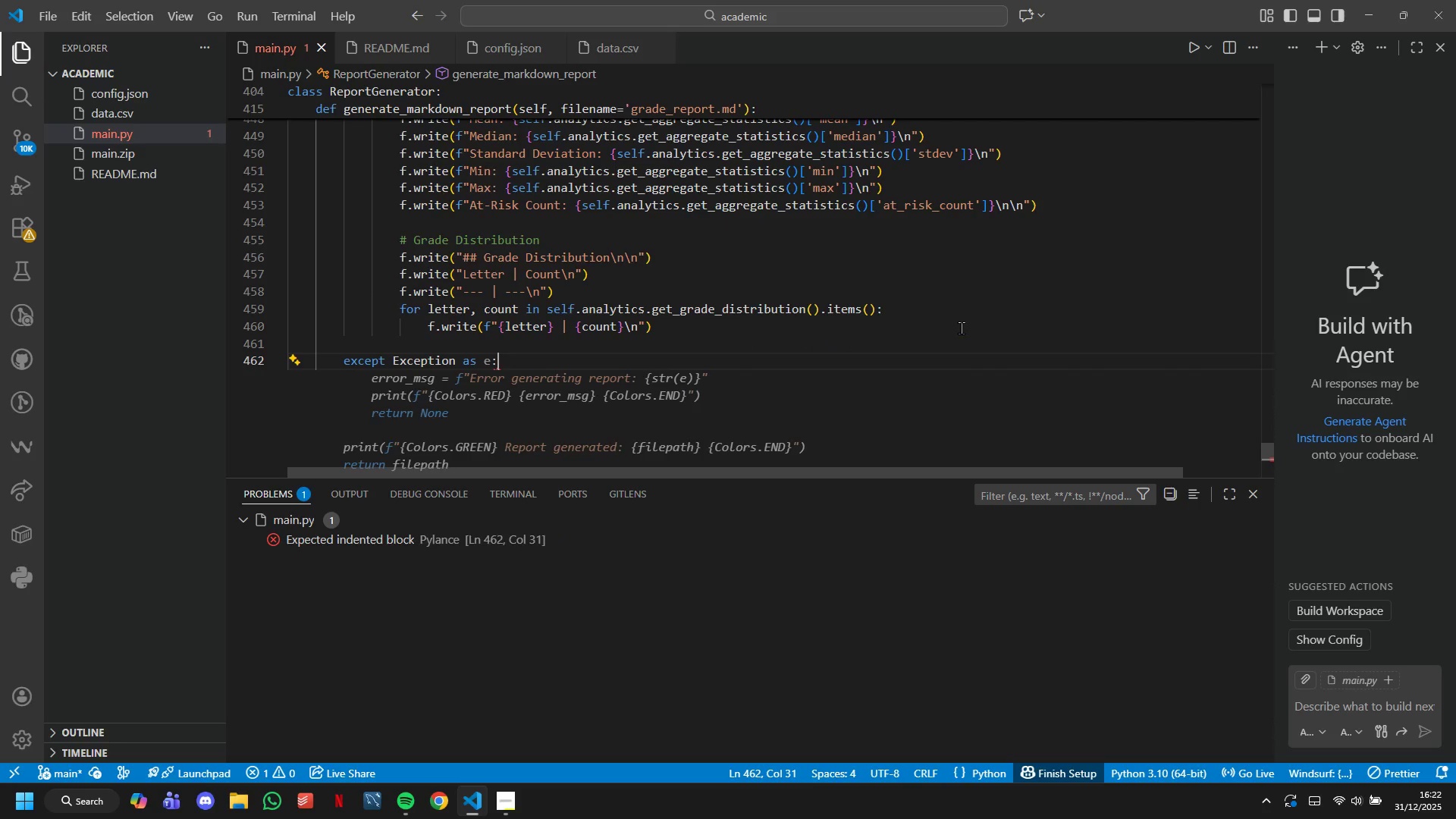 
scroll: coordinate [961, 328], scroll_direction: down, amount: 1.0
 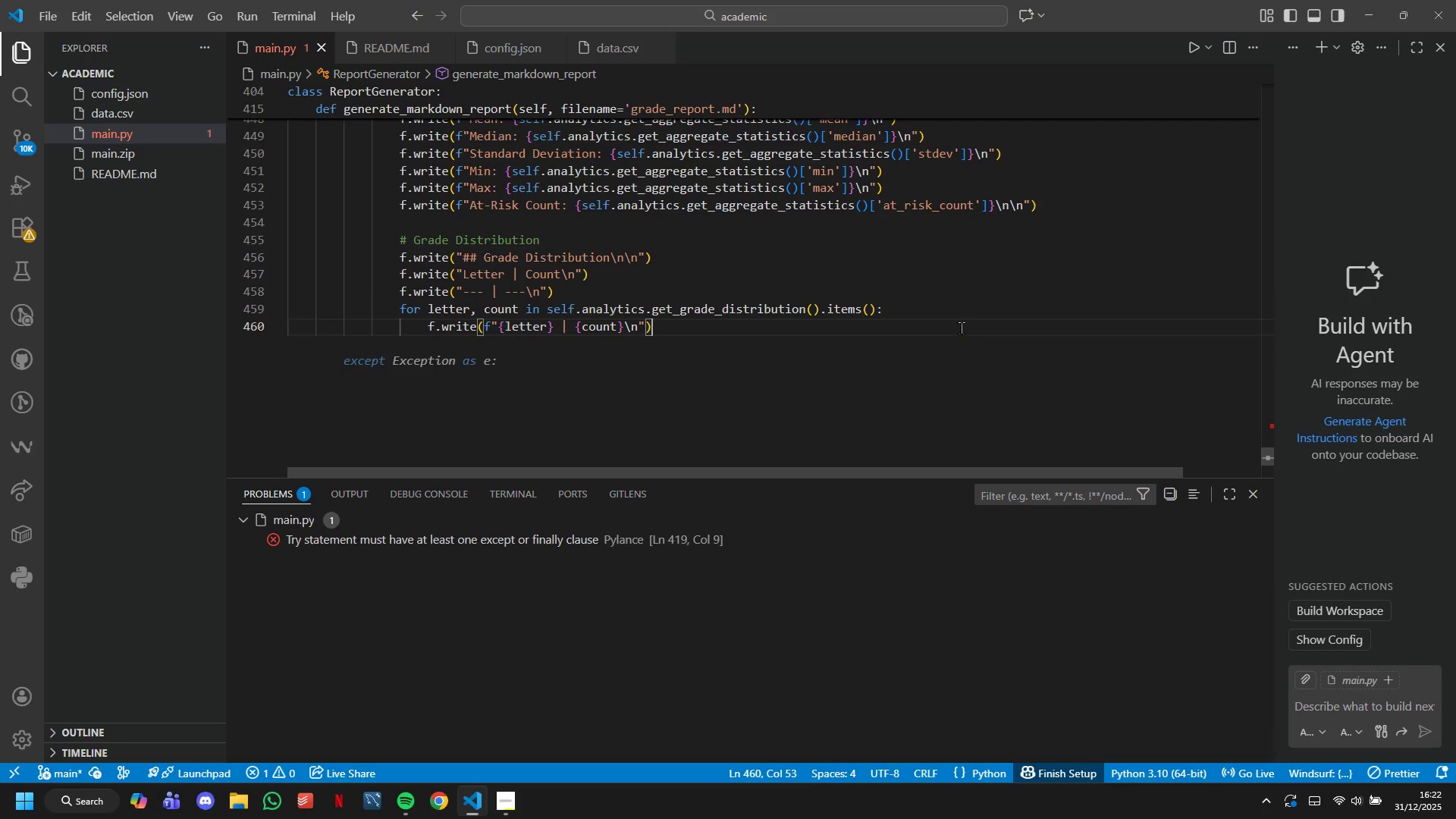 
key(Tab)
 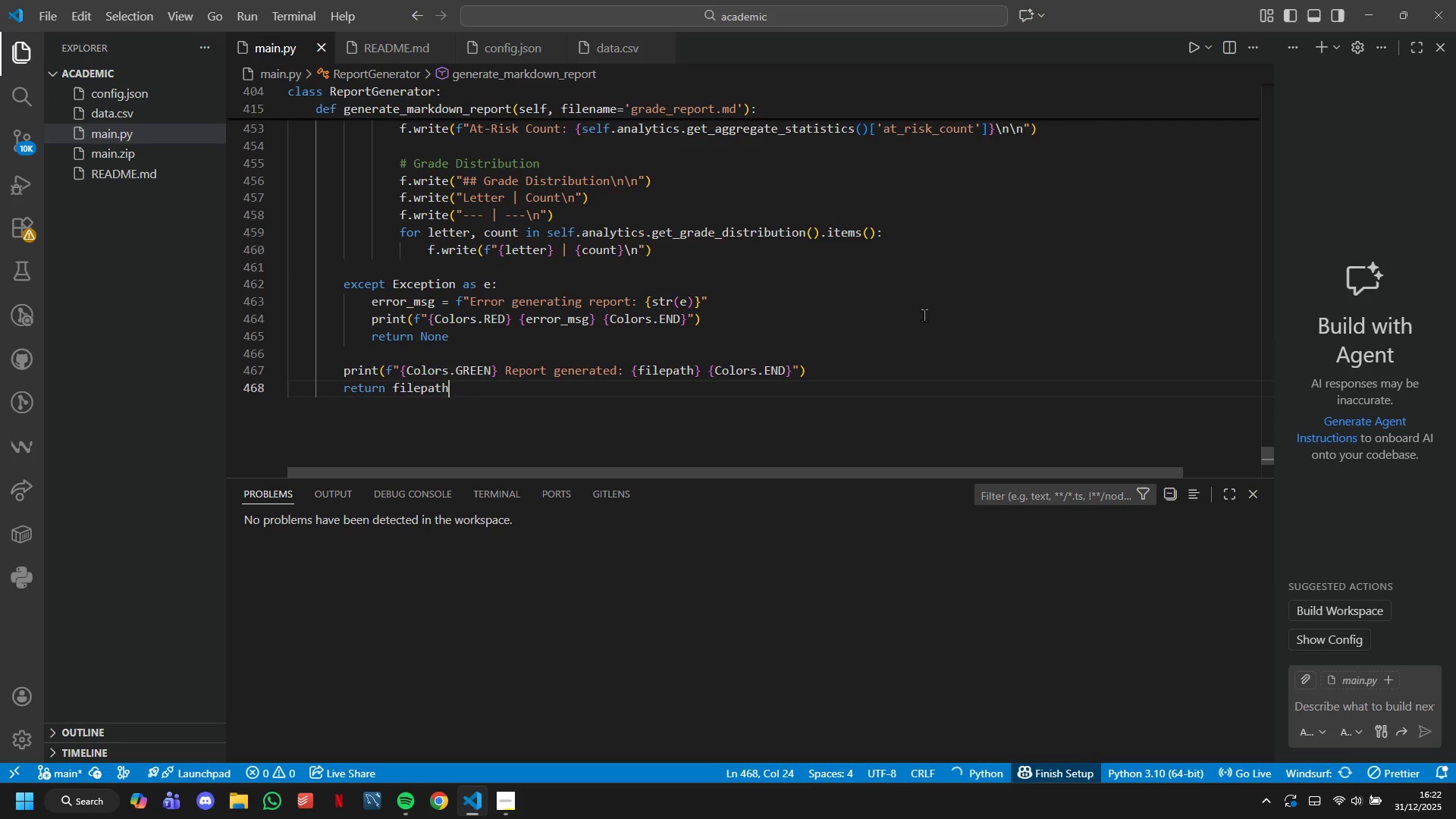 
scroll: coordinate [924, 315], scroll_direction: down, amount: 3.0
 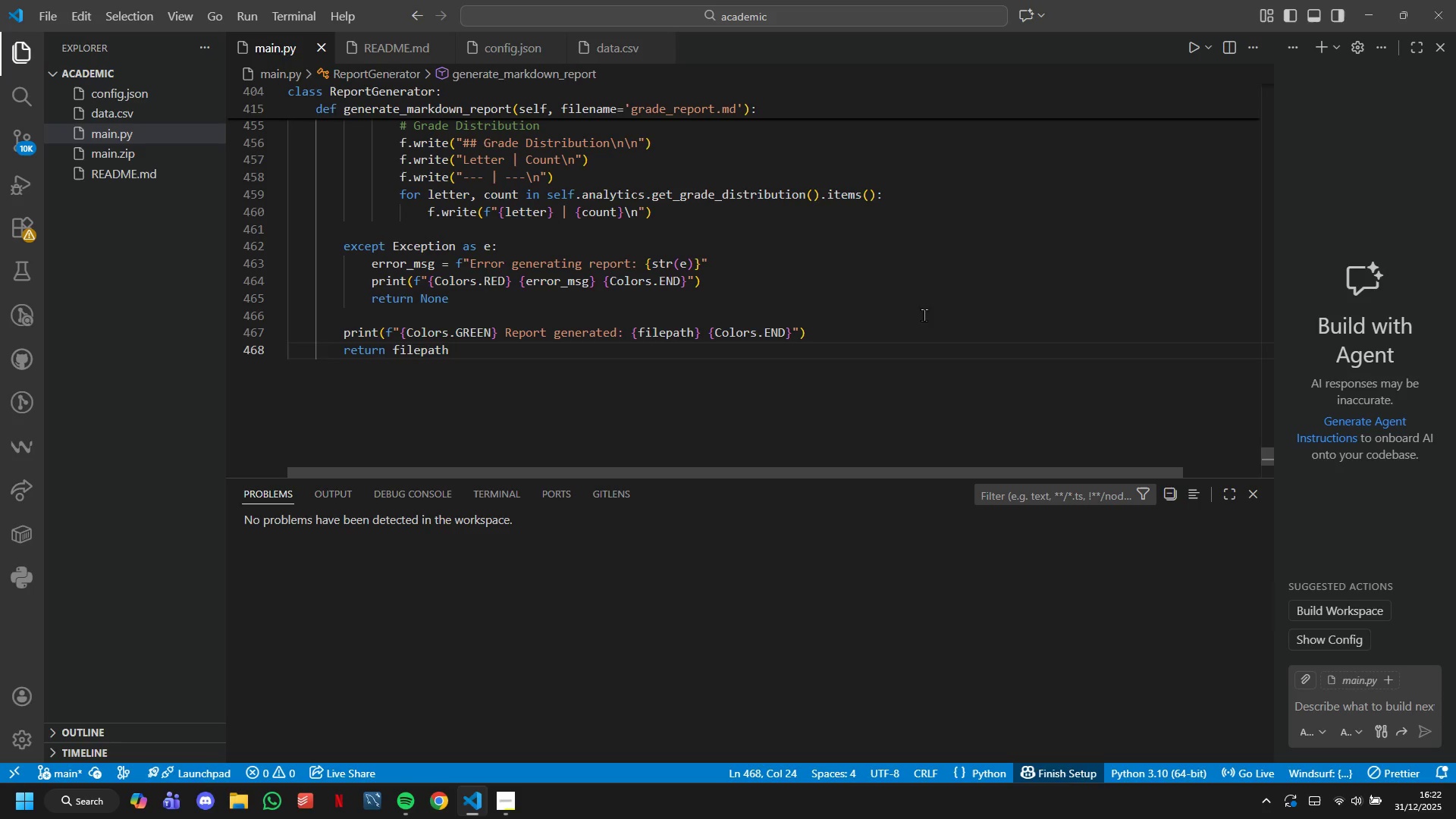 
wait(7.27)
 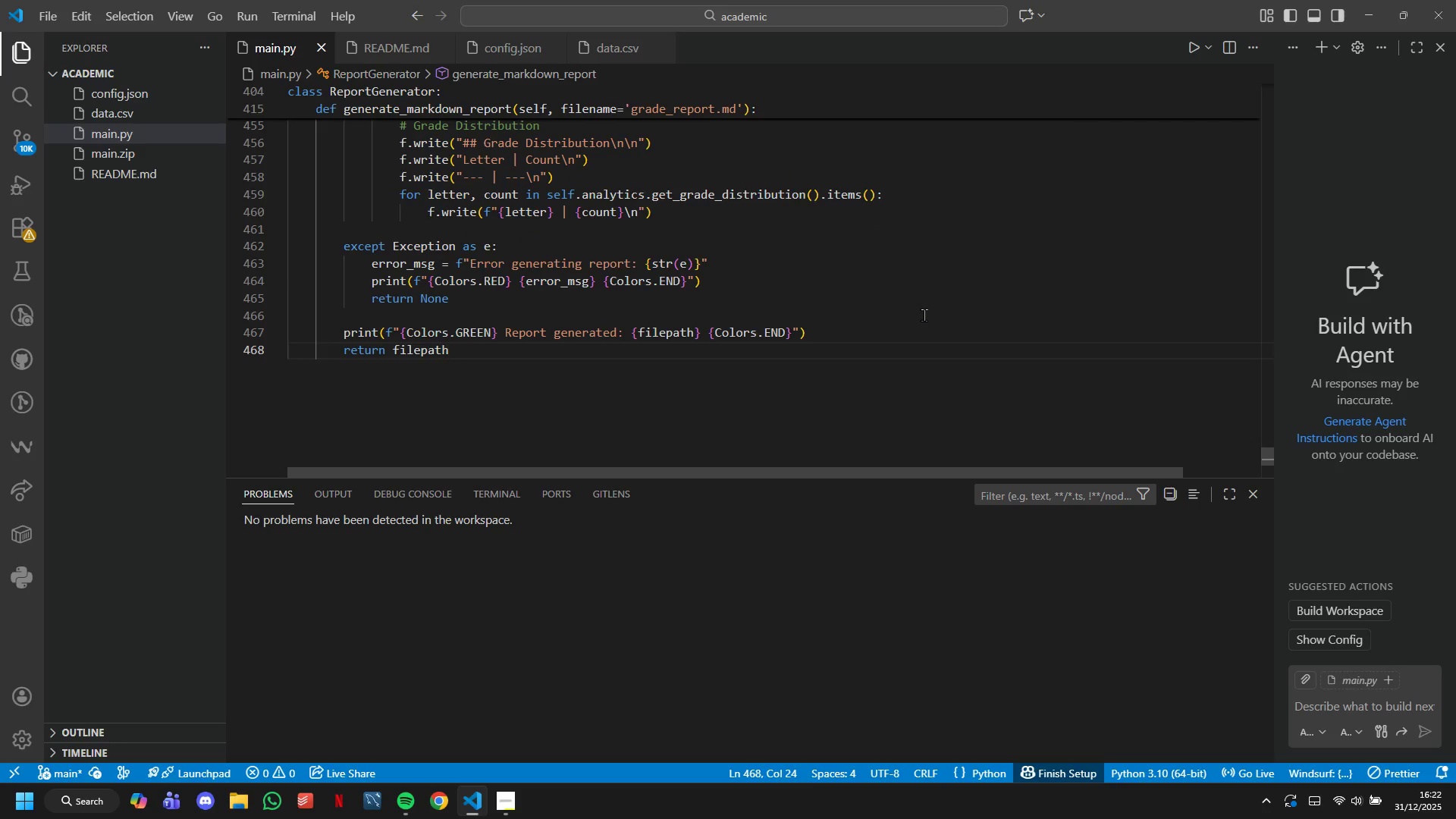 
scroll: coordinate [827, 342], scroll_direction: up, amount: 4.0
 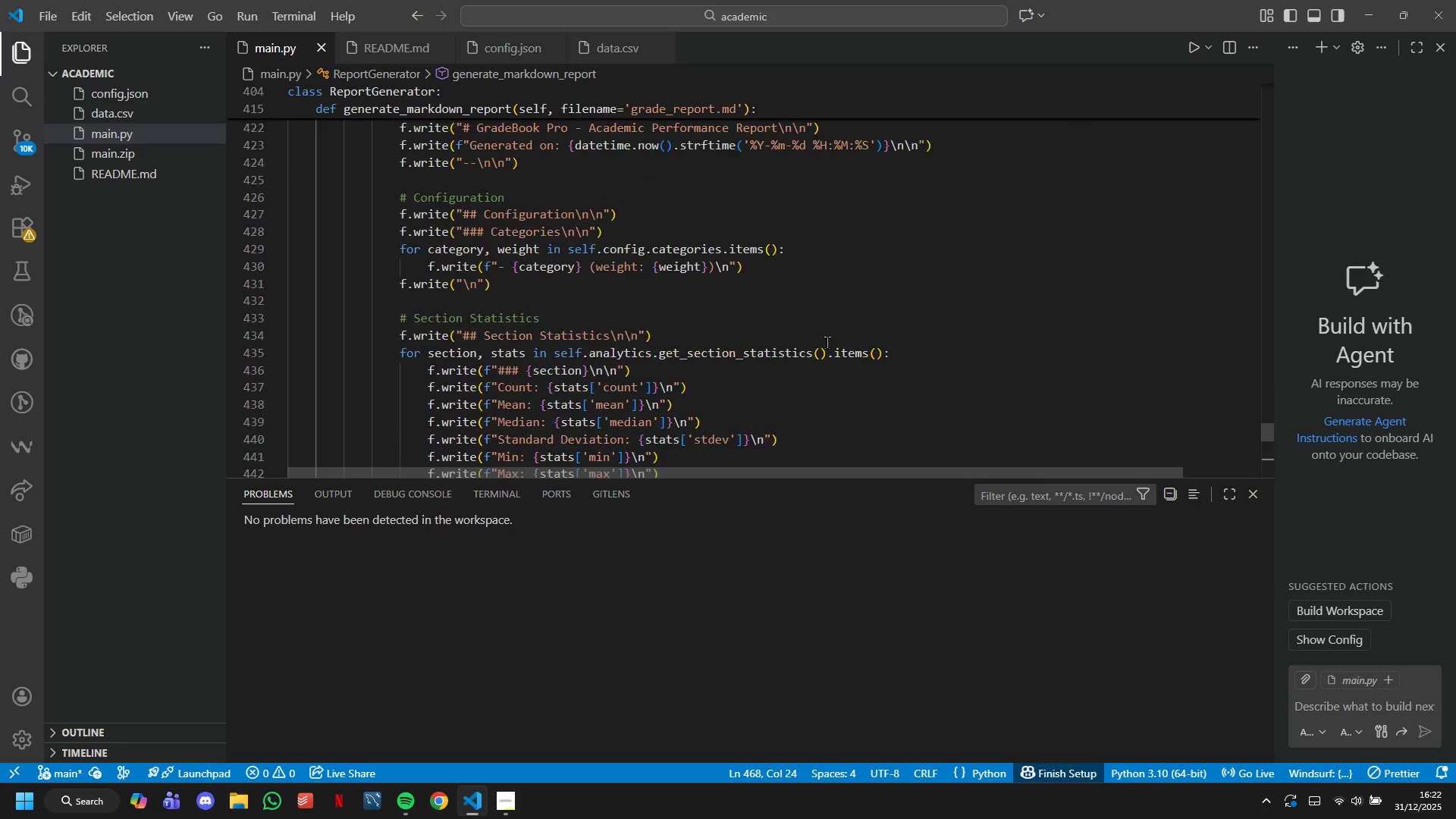 
key(Control+S)
 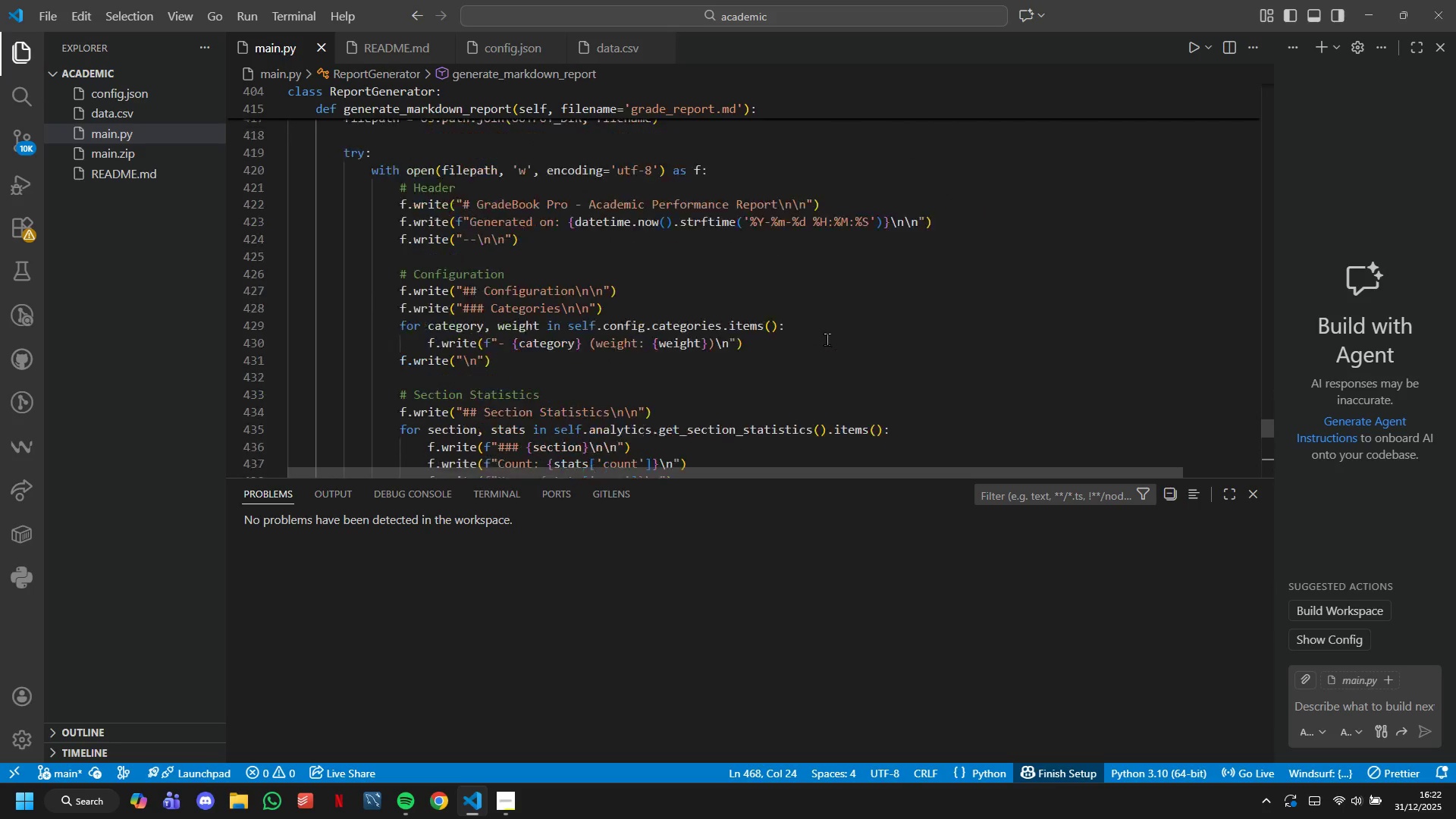 
scroll: coordinate [915, 297], scroll_direction: up, amount: 144.0